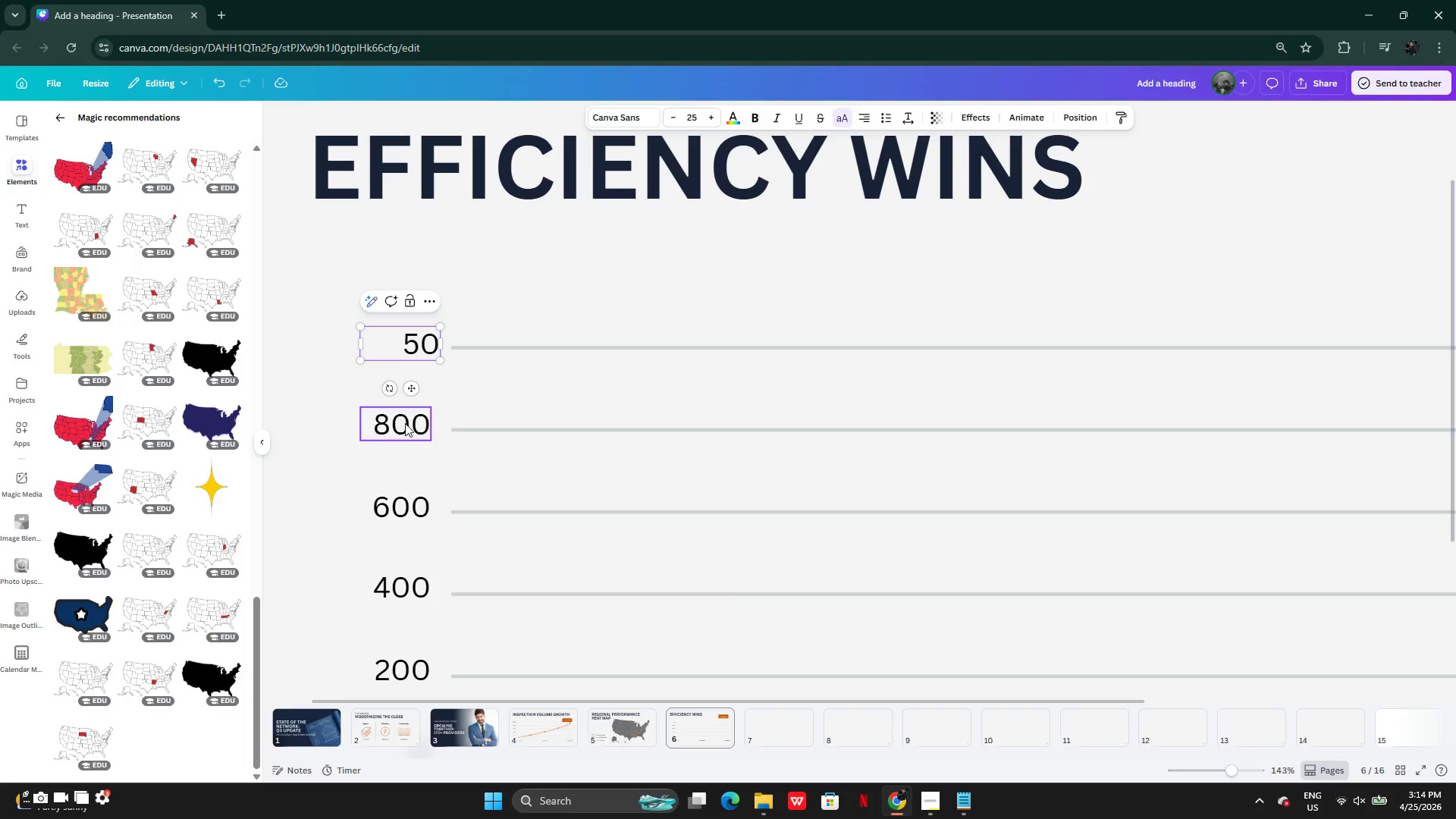 
double_click([413, 422])
 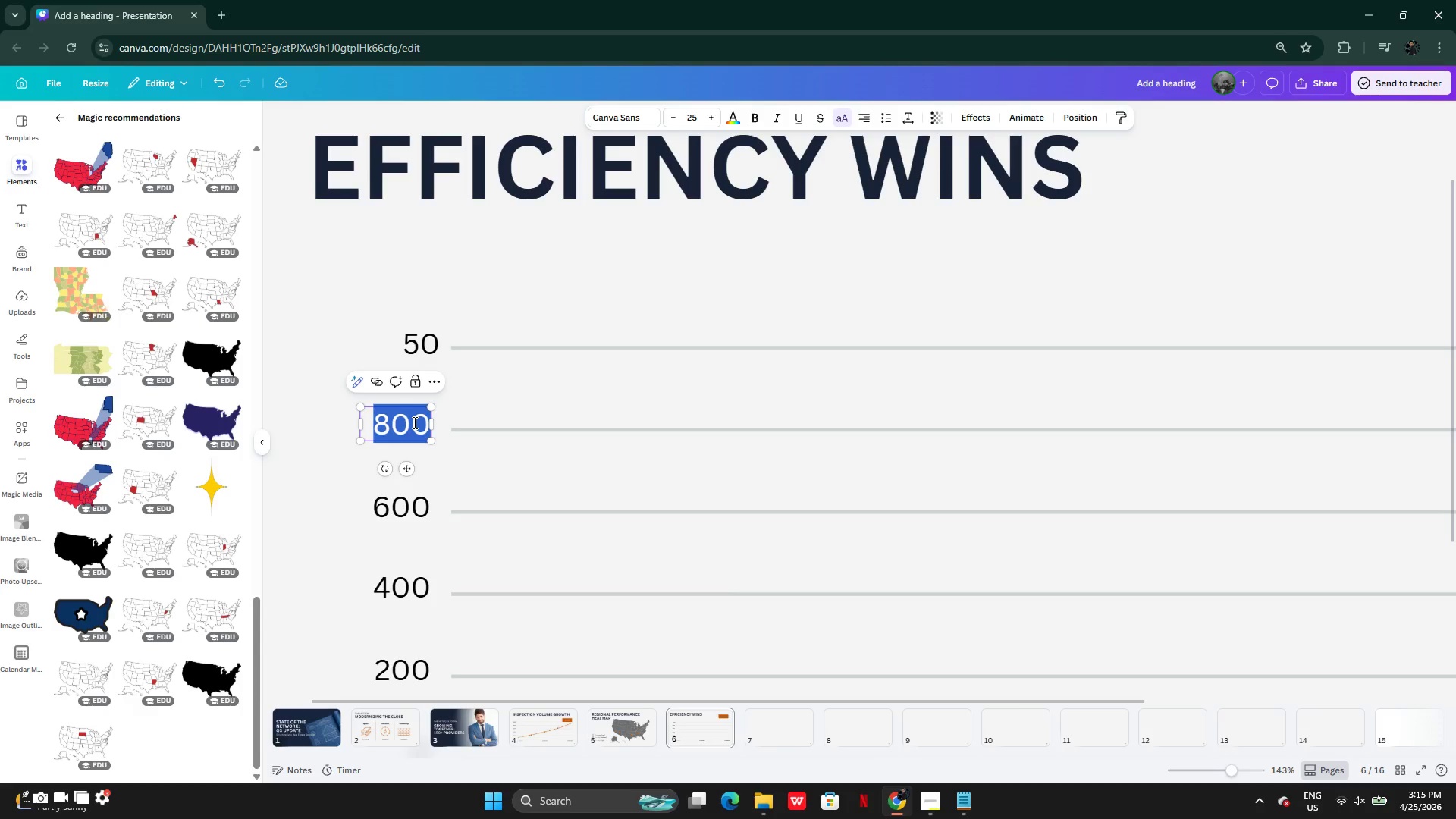 
type(40)
 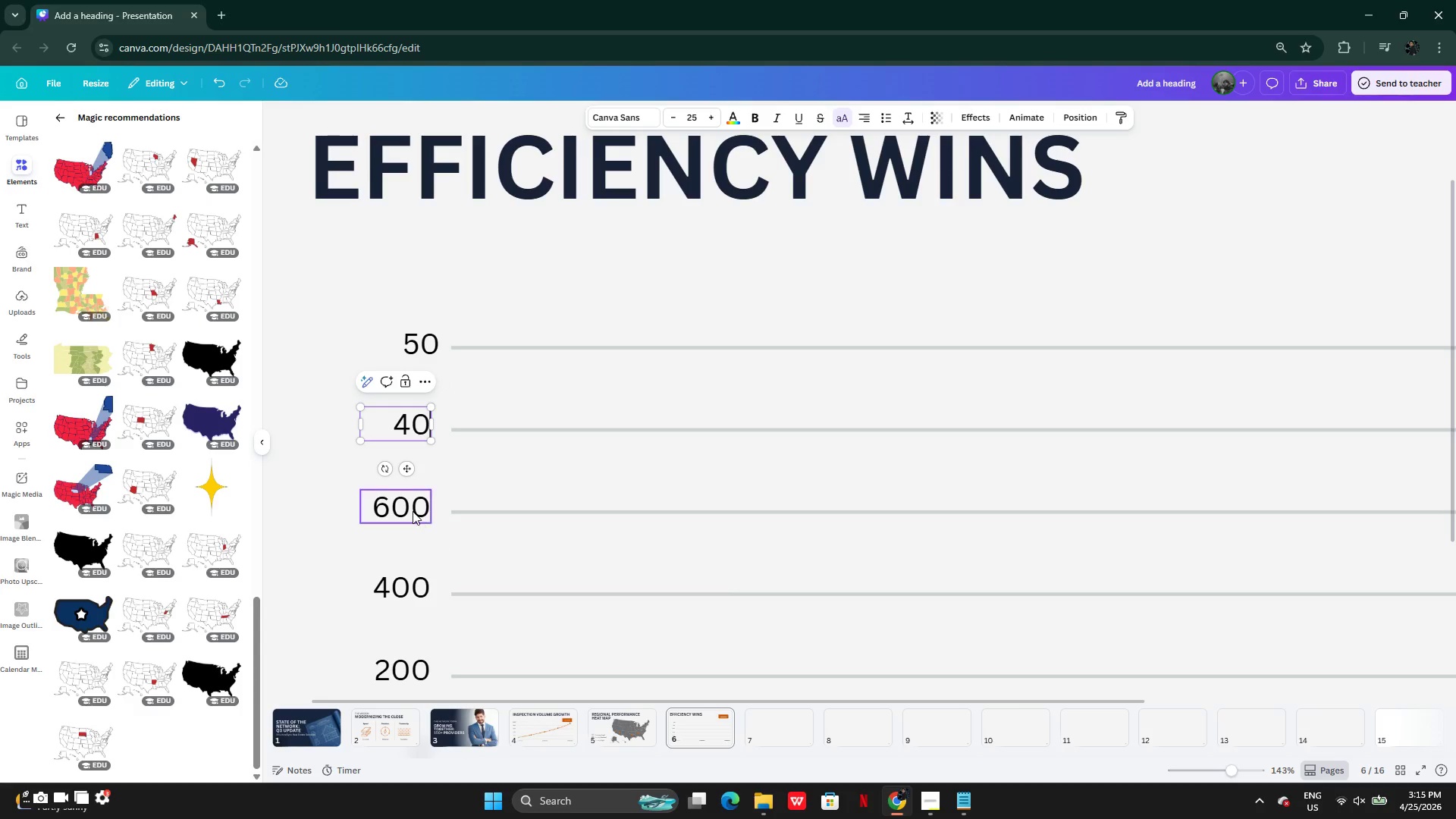 
double_click([413, 511])
 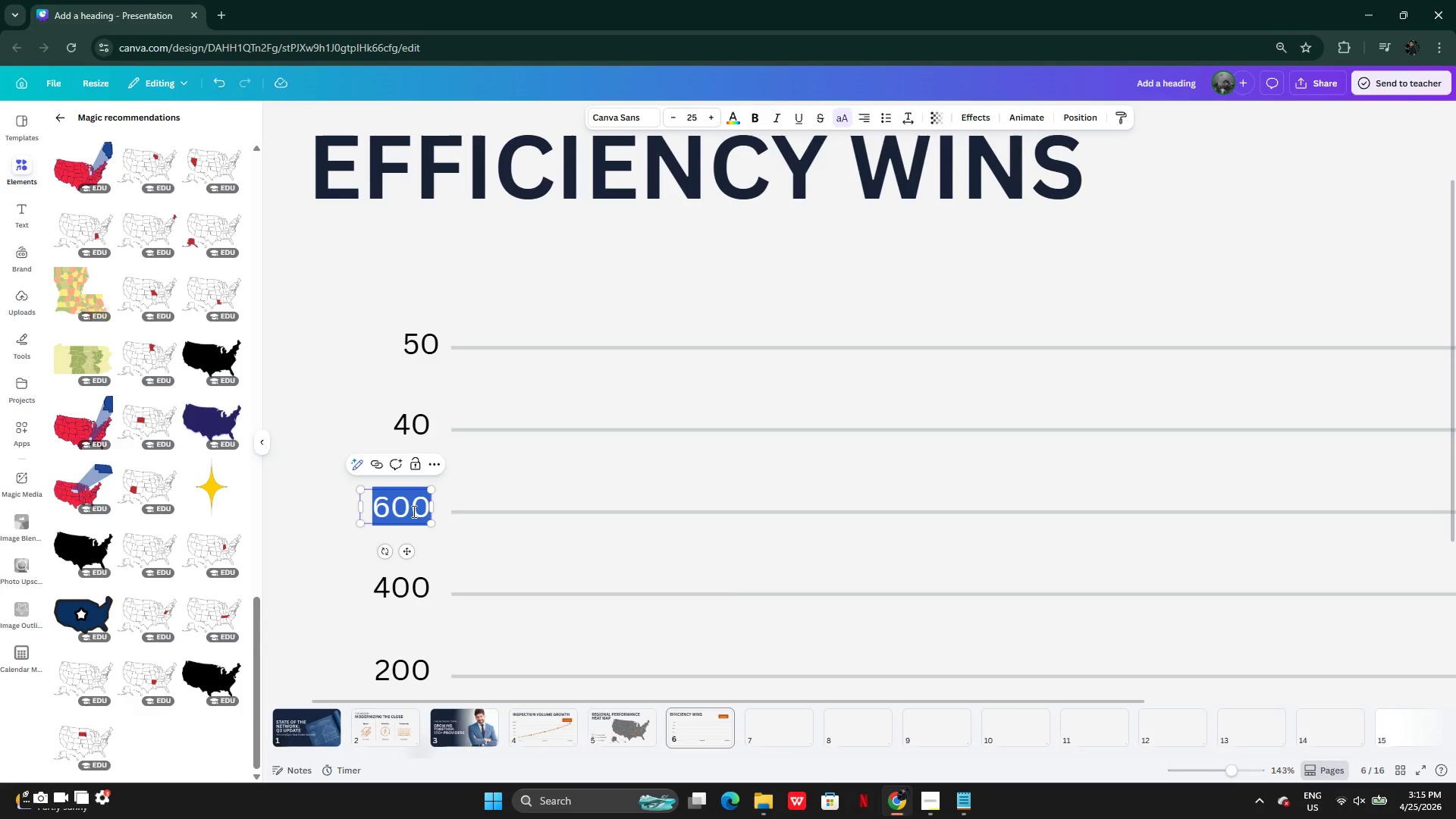 
type(30)
 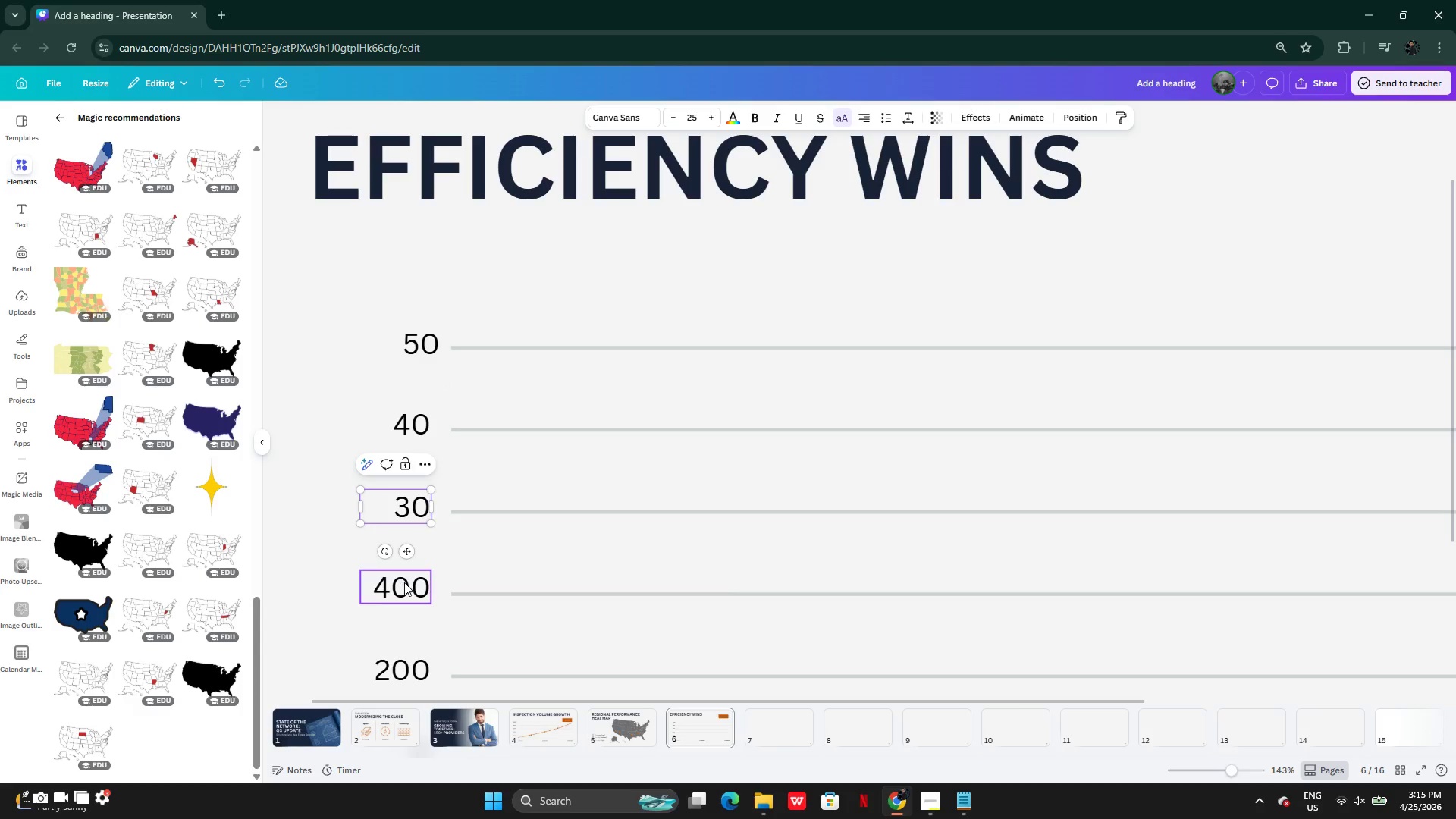 
double_click([406, 583])
 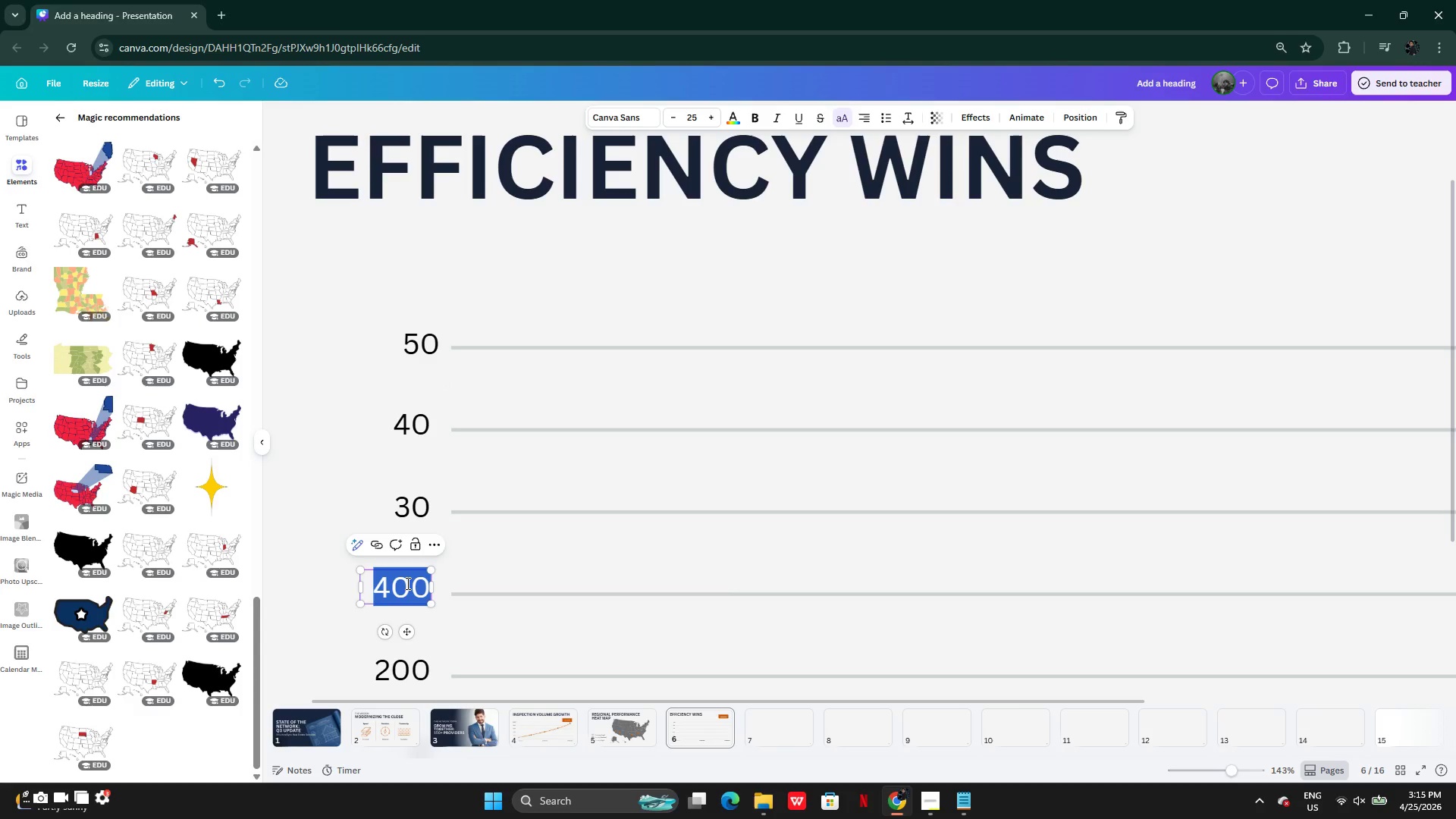 
type(20)
 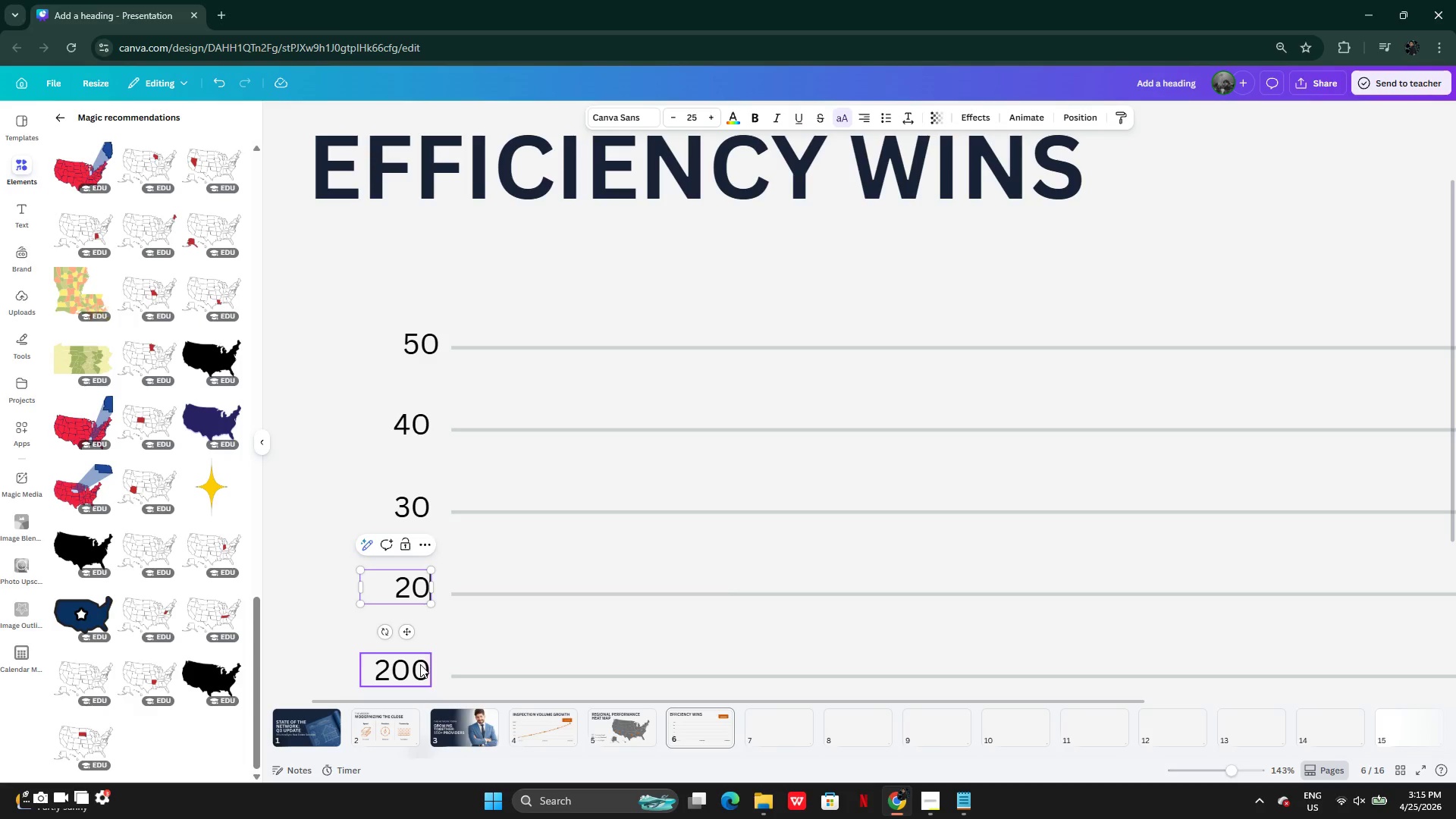 
double_click([416, 666])
 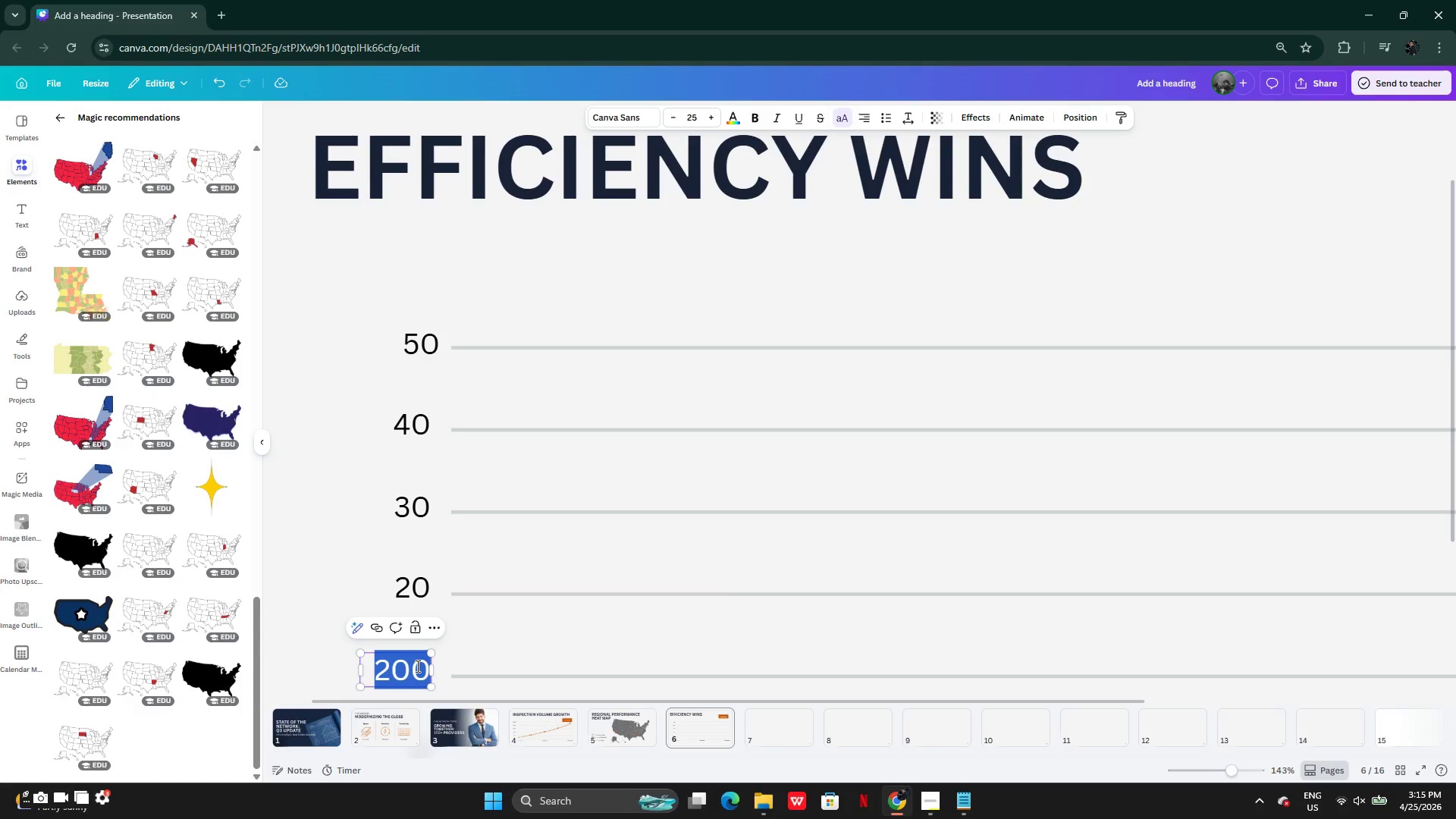 
type(10)
 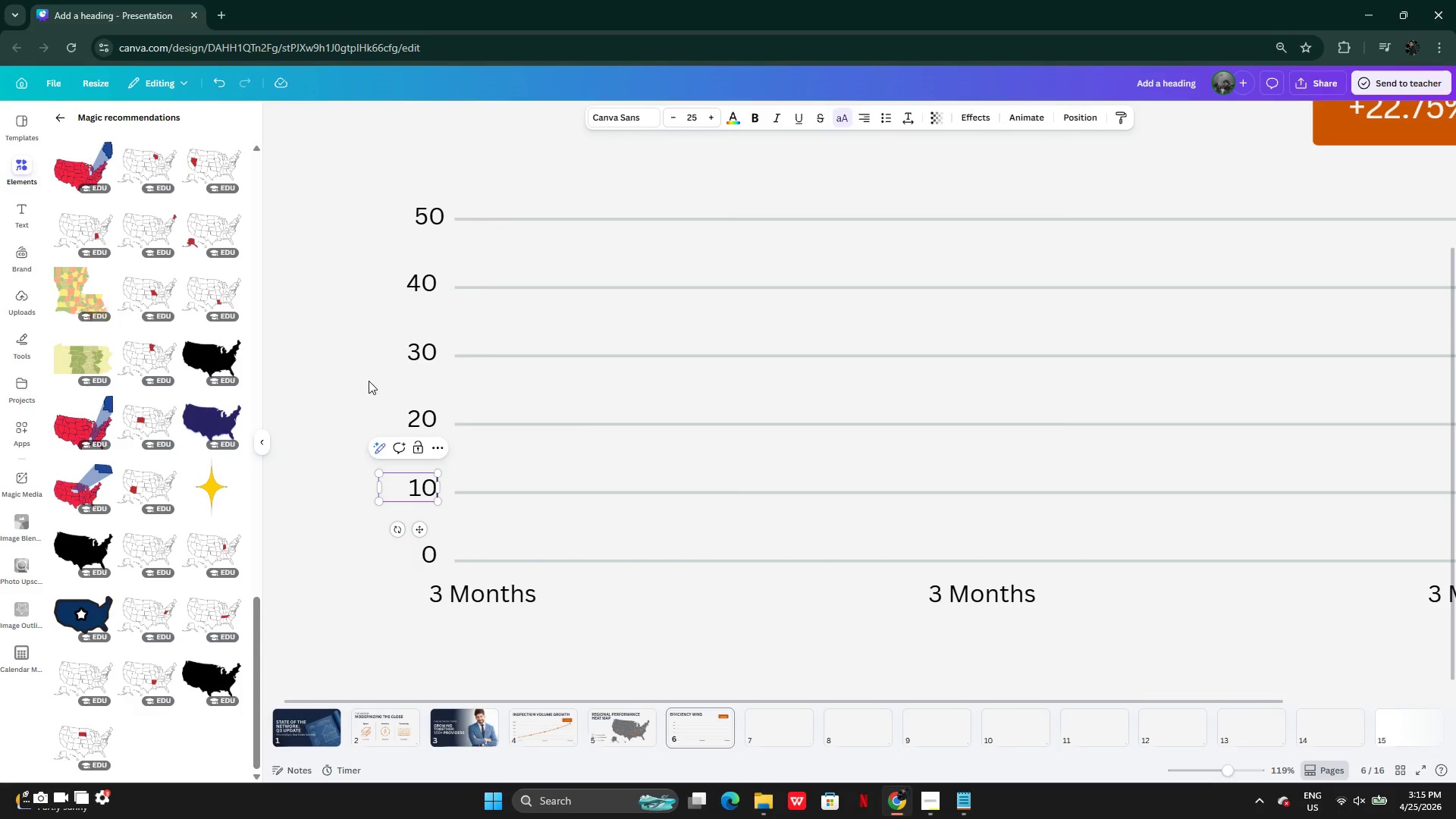 
wait(5.48)
 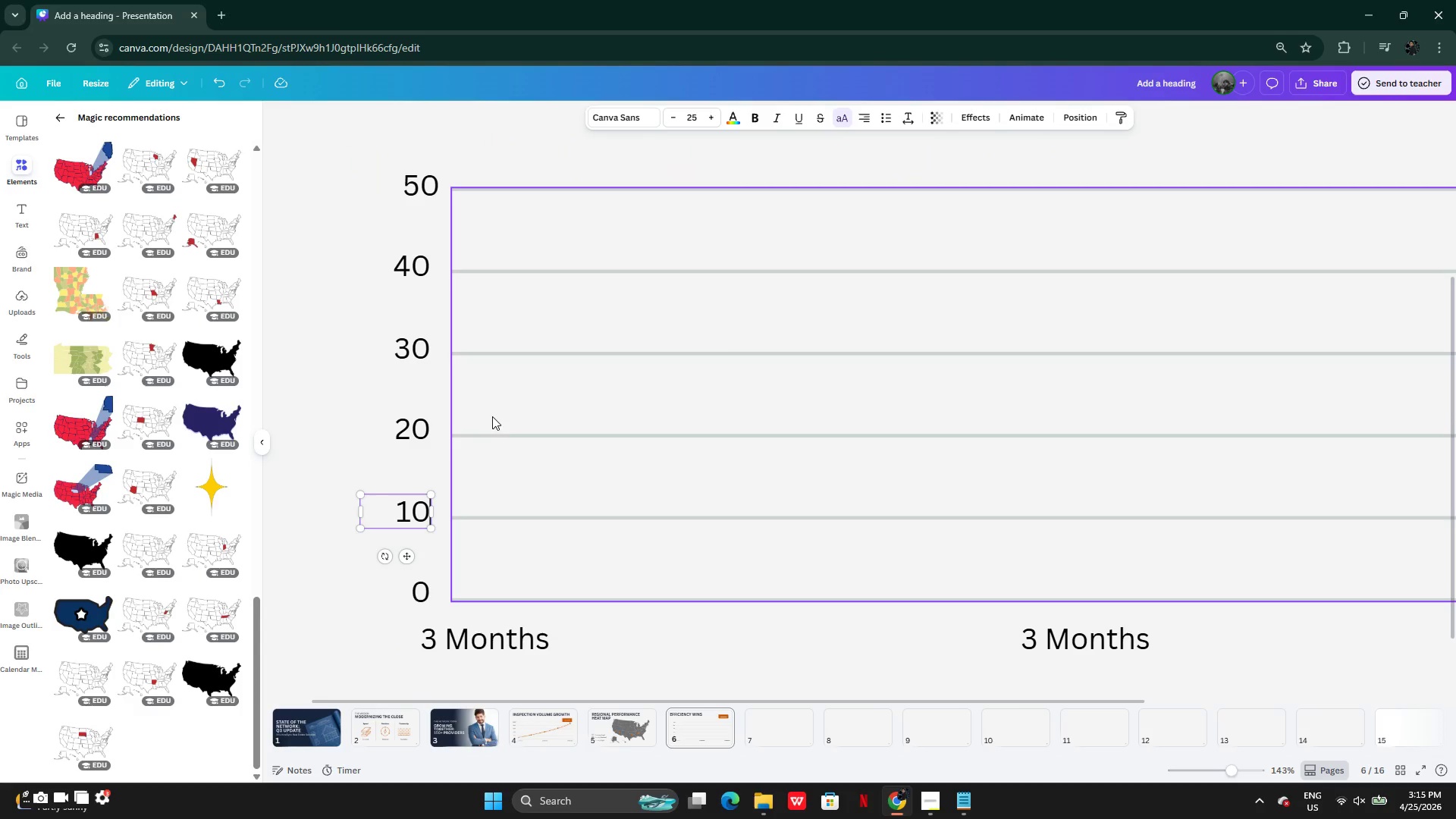 
left_click([384, 268])
 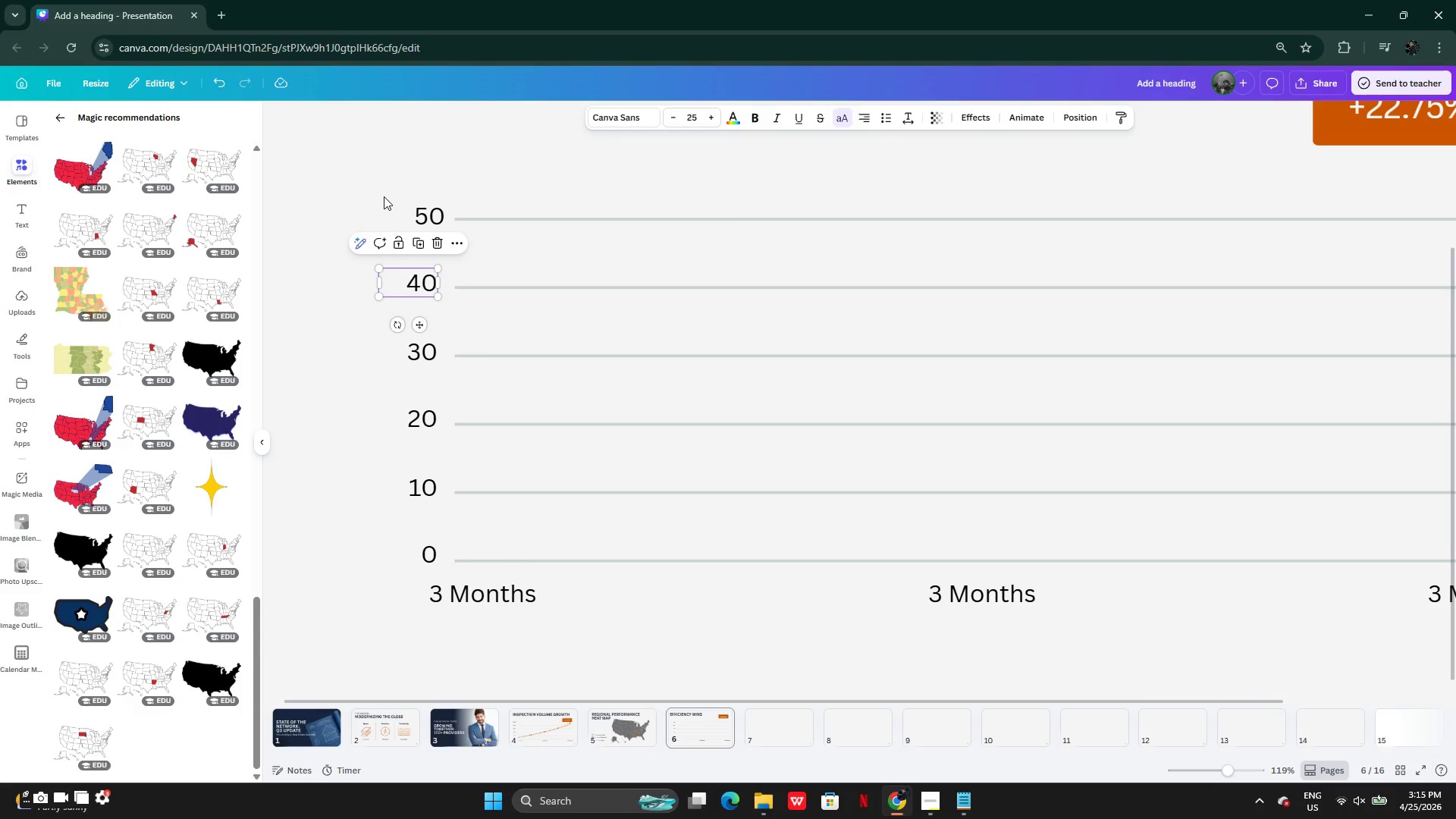 
left_click([356, 195])
 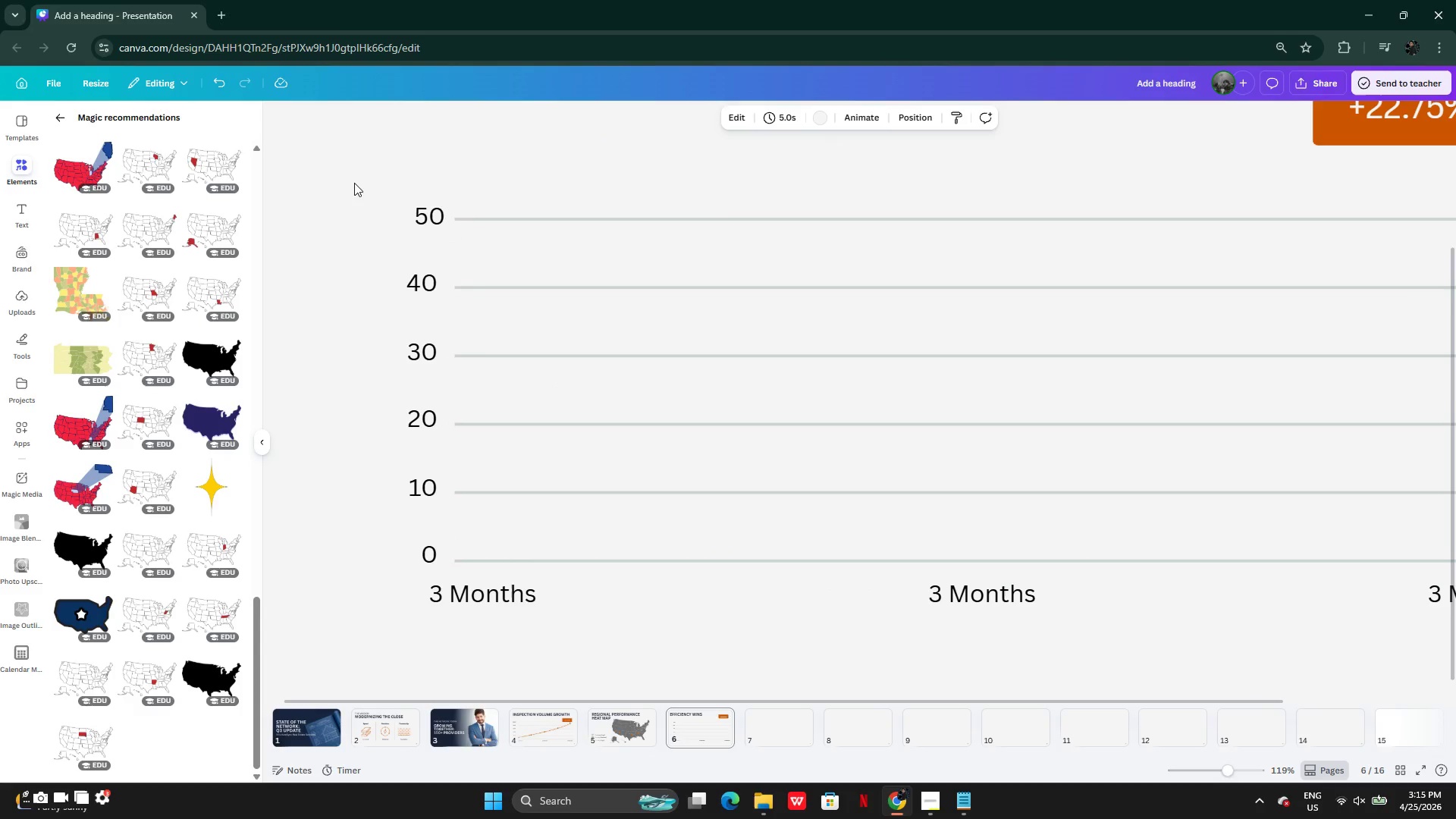 
left_click_drag(start_coordinate=[350, 183], to_coordinate=[314, 522])
 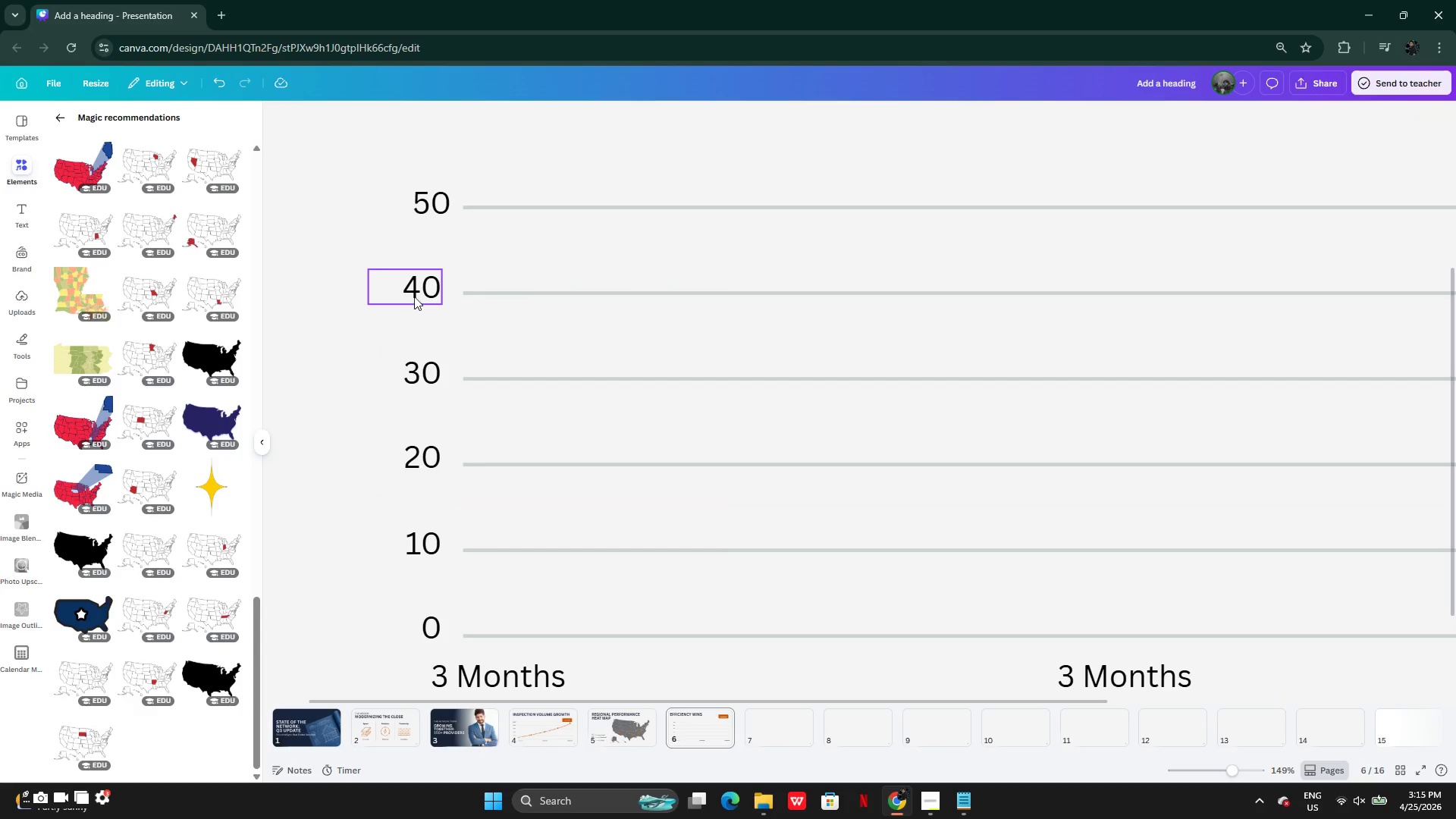 
left_click([416, 290])
 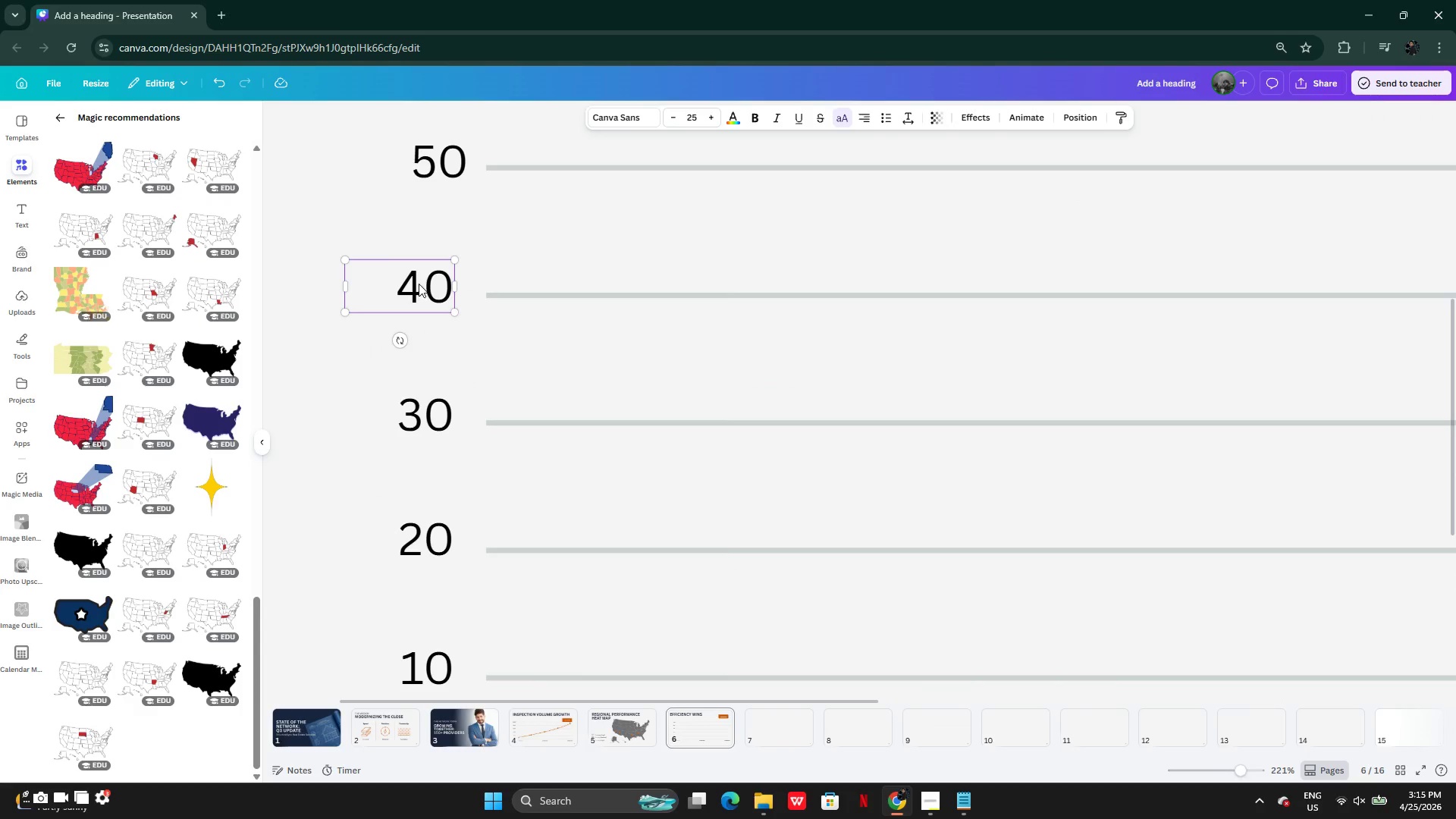 
left_click_drag(start_coordinate=[419, 284], to_coordinate=[430, 281])
 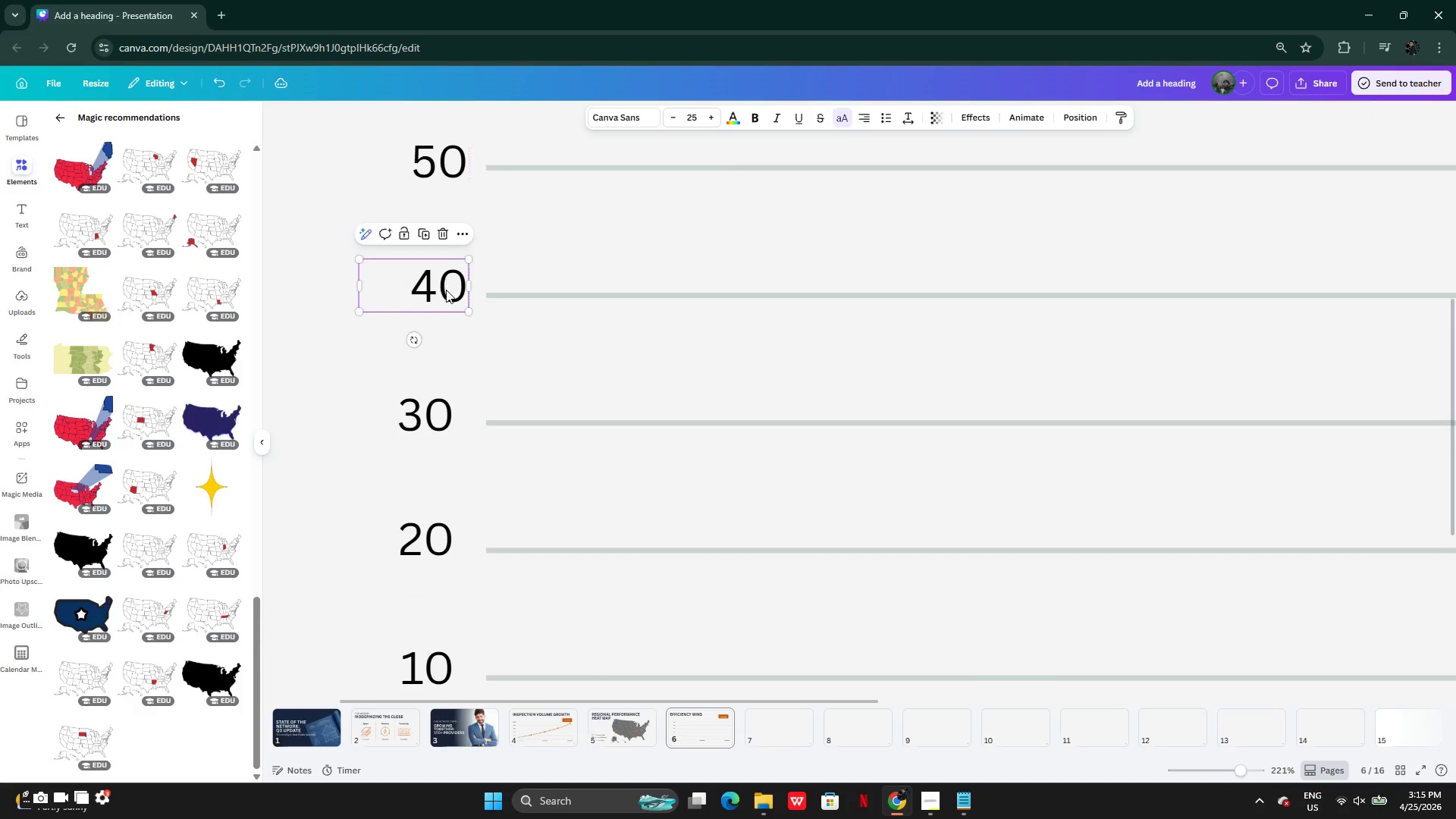 
left_click([436, 418])
 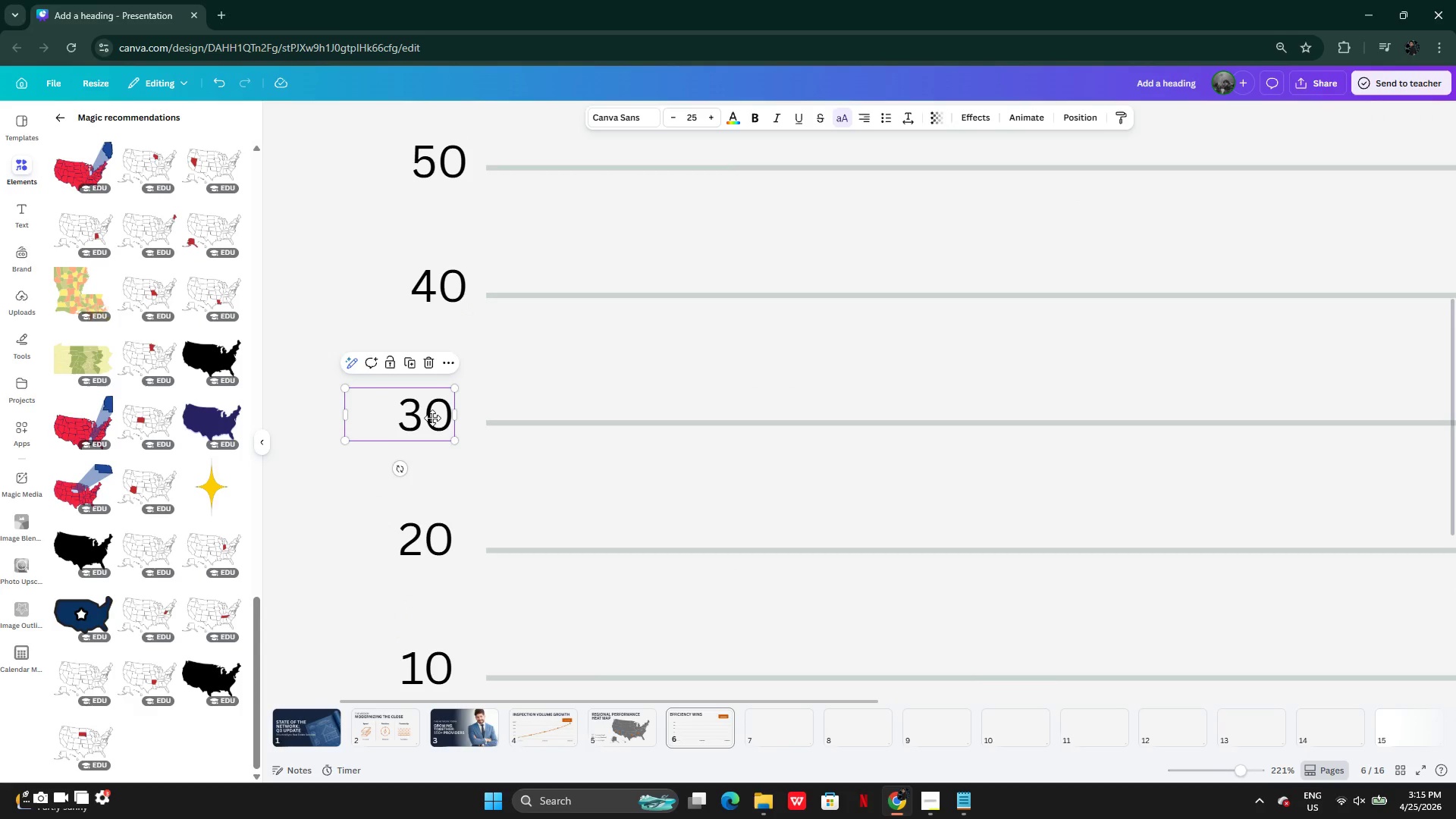 
left_click_drag(start_coordinate=[435, 418], to_coordinate=[449, 419])
 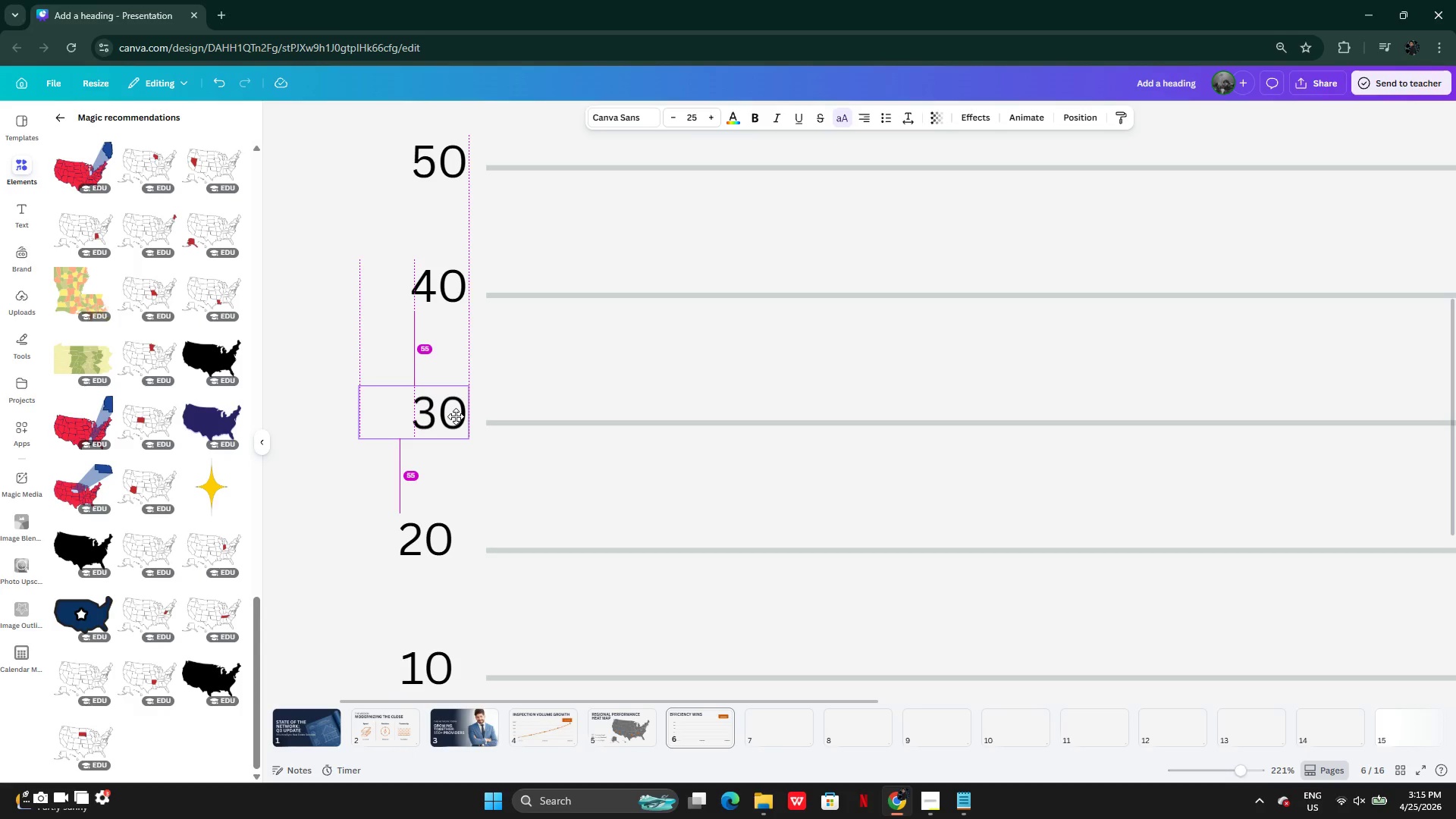 
wait(7.61)
 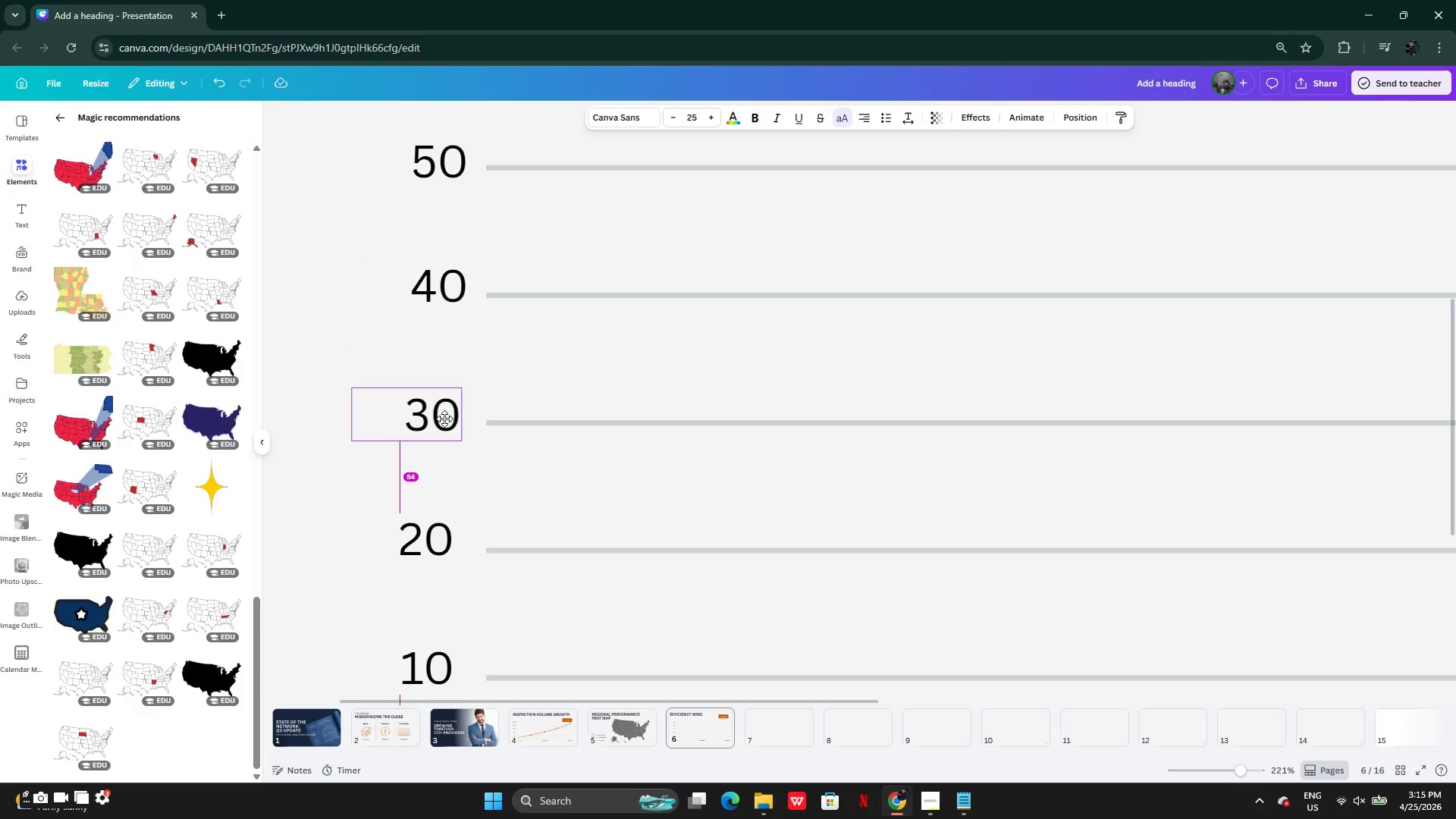 
left_click([425, 385])
 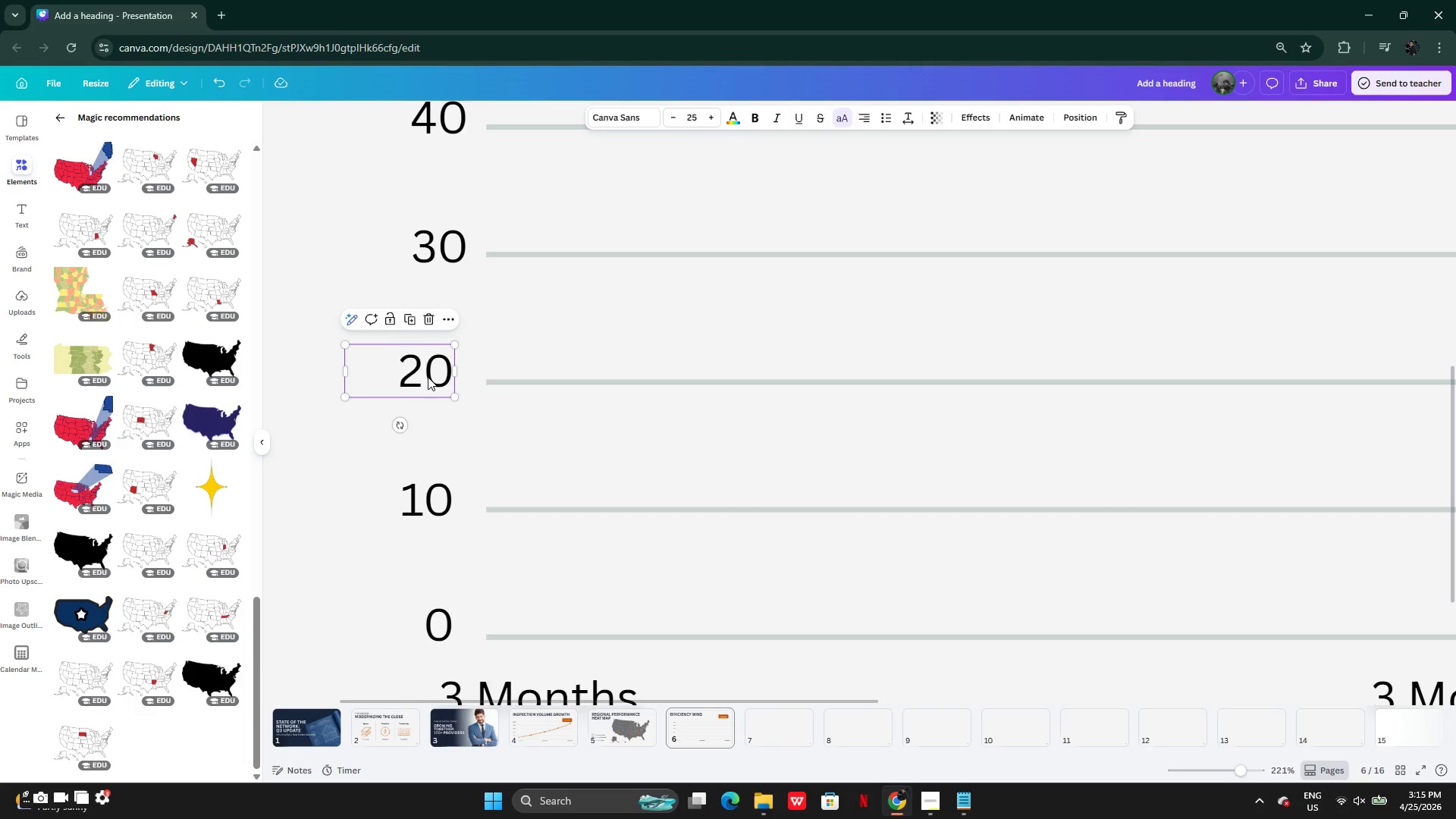 
left_click_drag(start_coordinate=[428, 377], to_coordinate=[440, 383])
 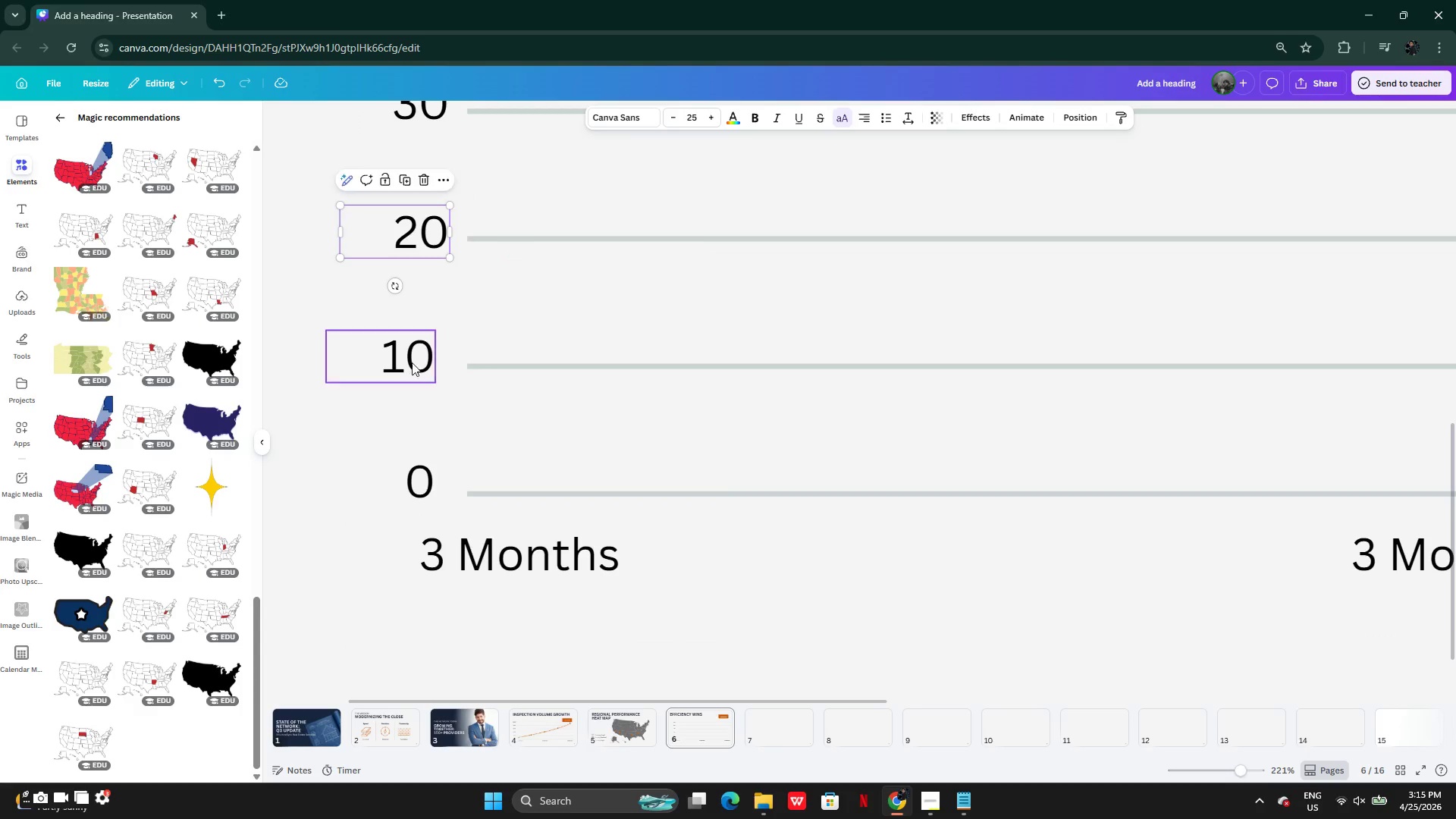 
left_click([410, 358])
 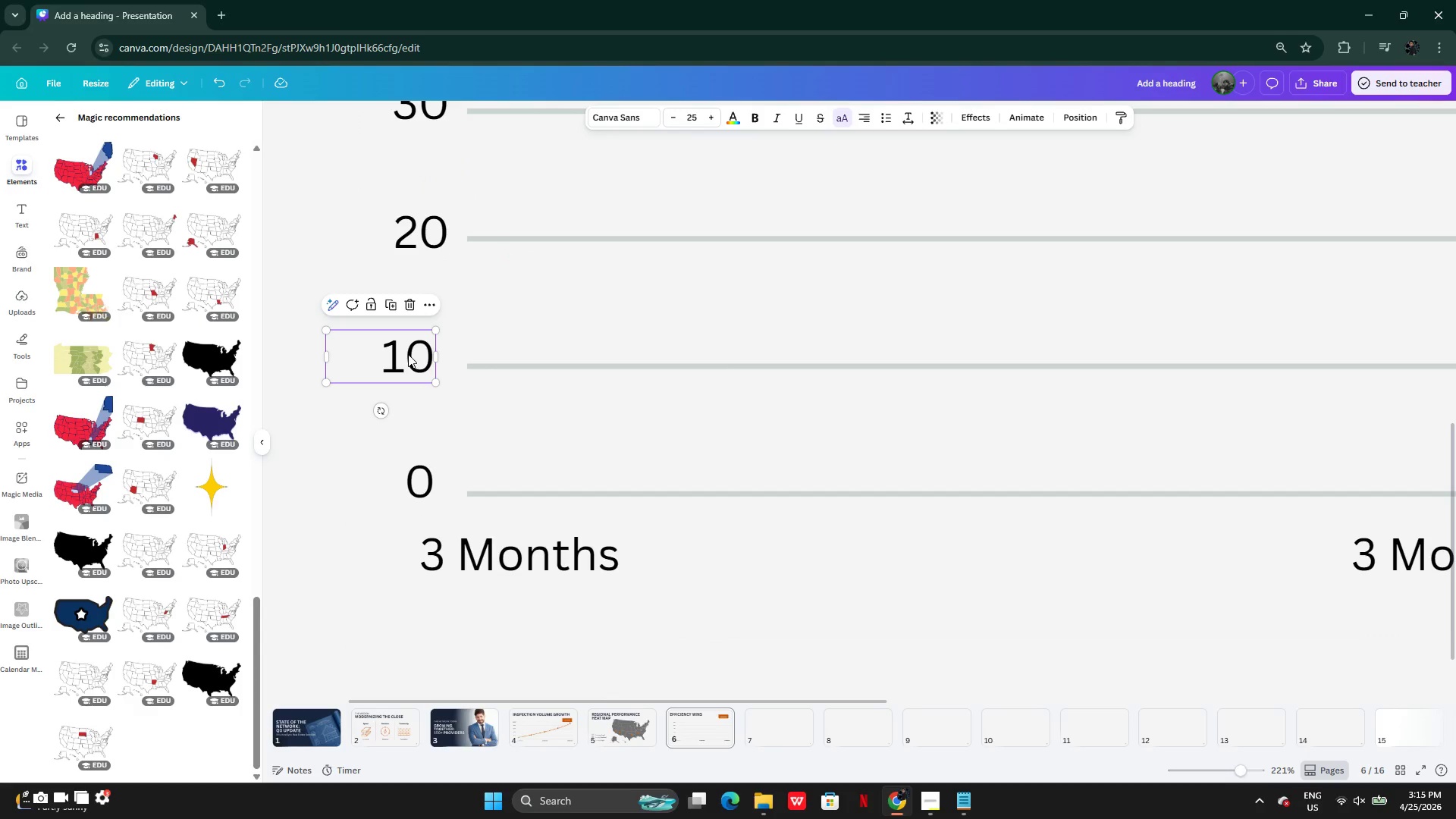 
left_click_drag(start_coordinate=[409, 356], to_coordinate=[419, 357])
 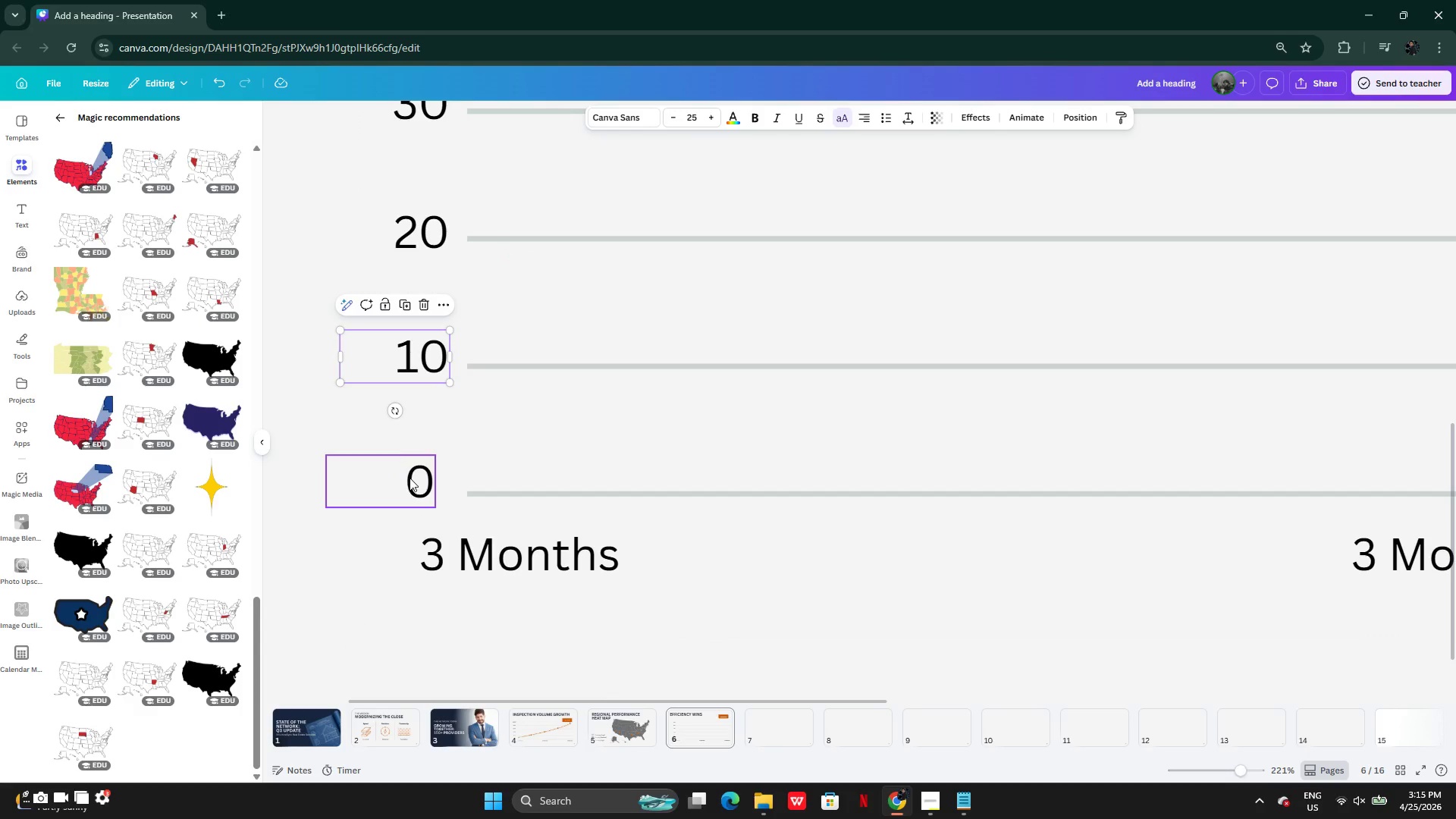 
left_click([410, 478])
 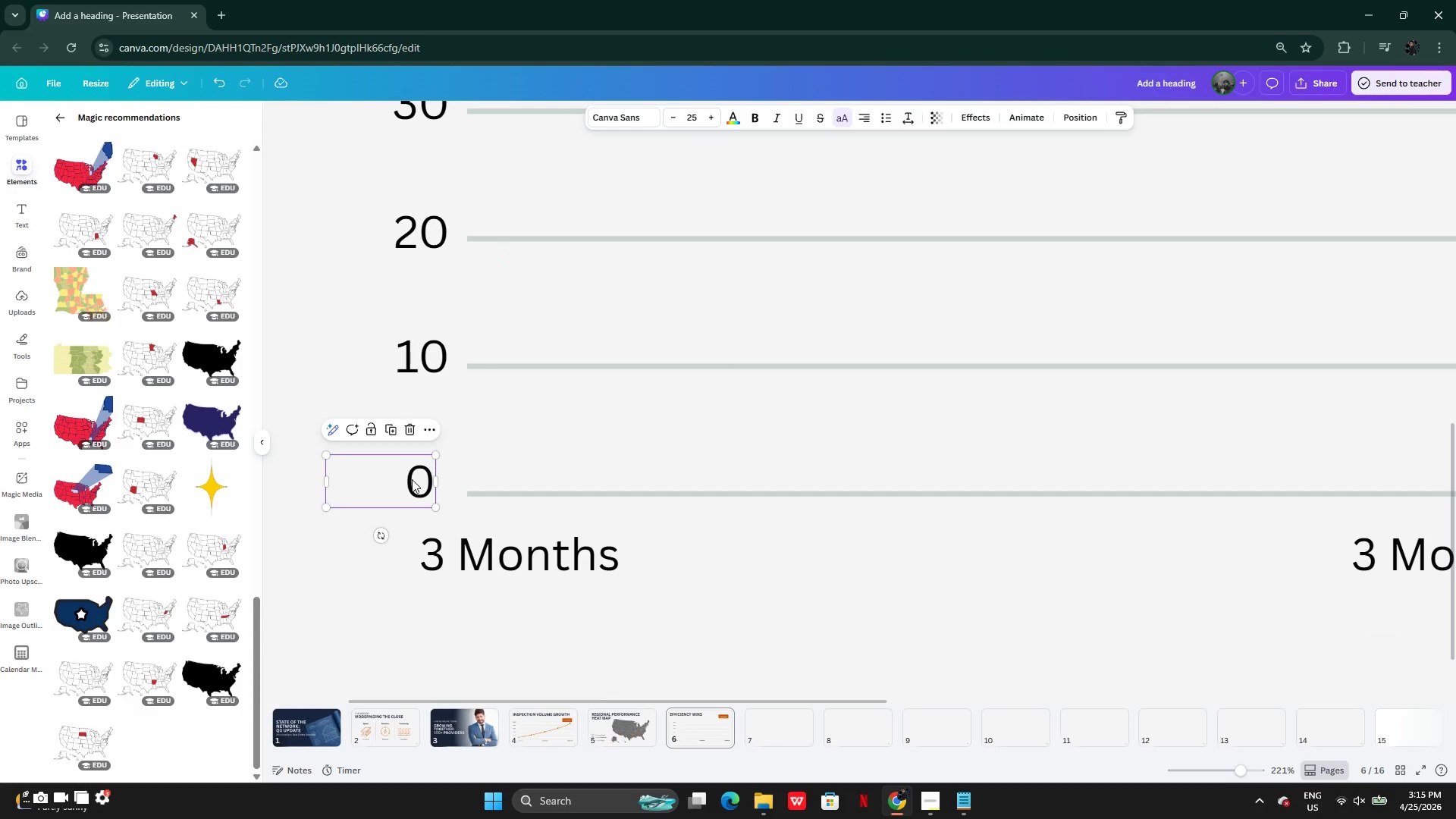 
left_click_drag(start_coordinate=[410, 479], to_coordinate=[425, 478])
 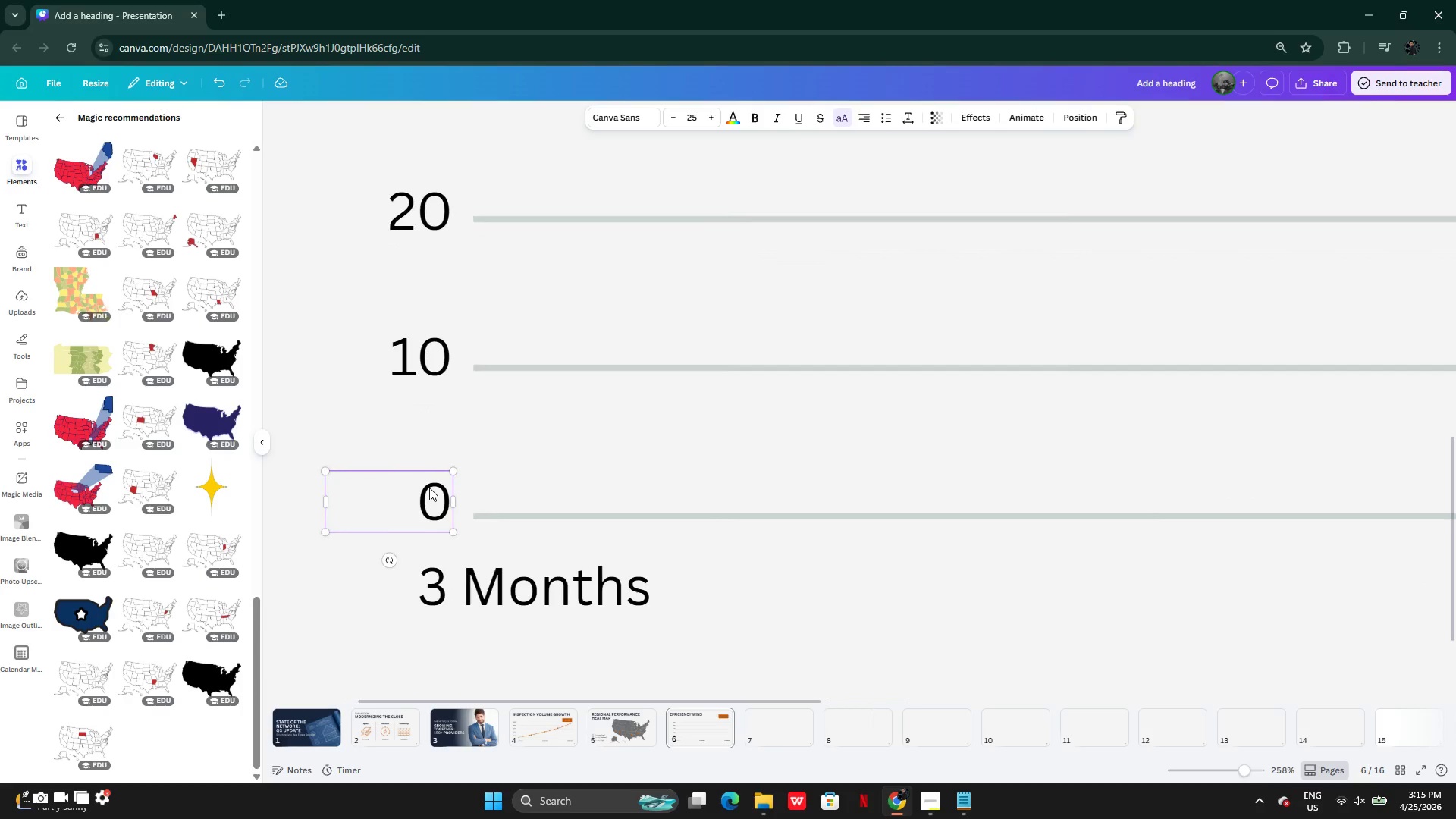 
left_click_drag(start_coordinate=[431, 491], to_coordinate=[431, 500])
 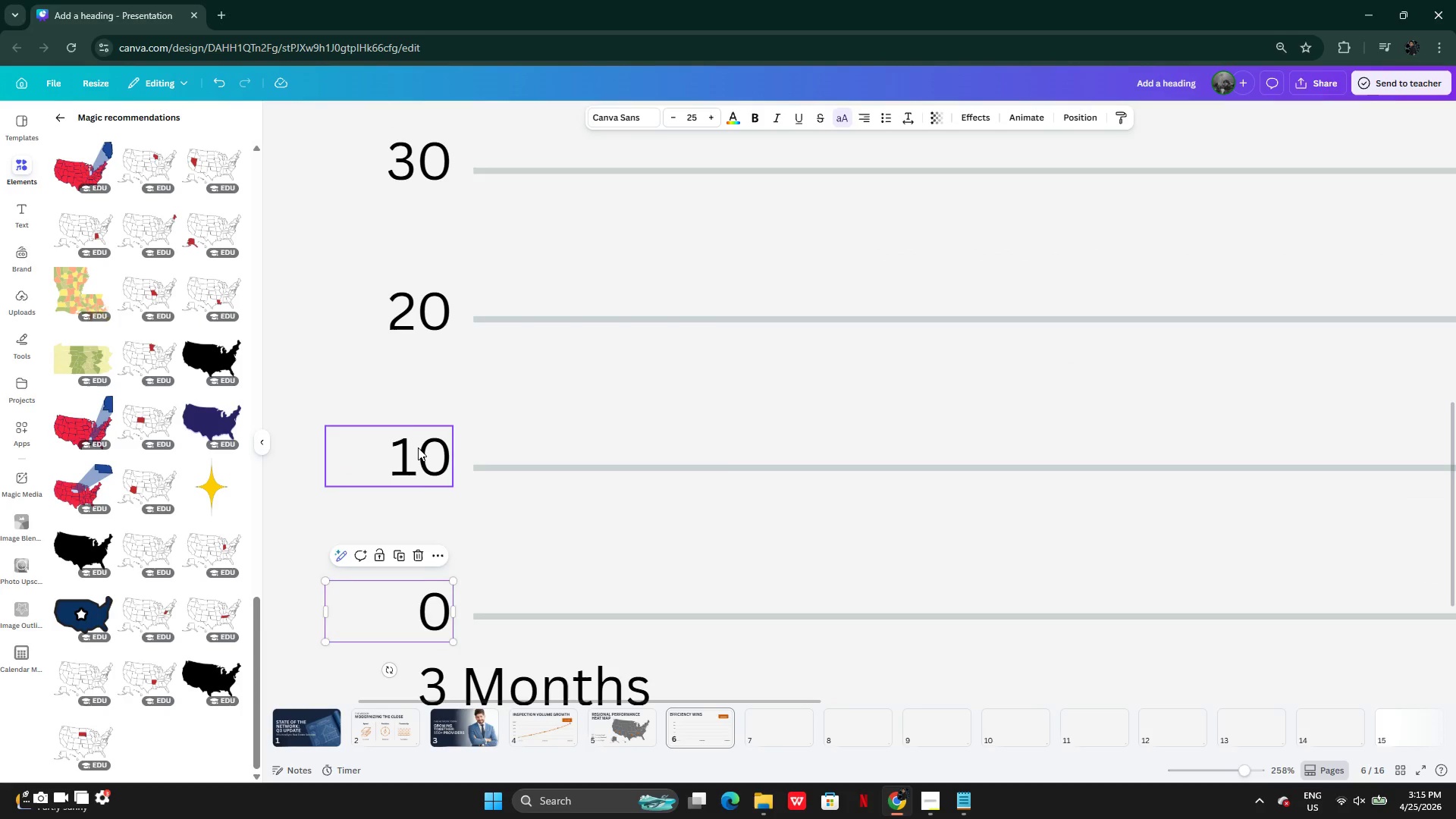 
left_click([418, 452])
 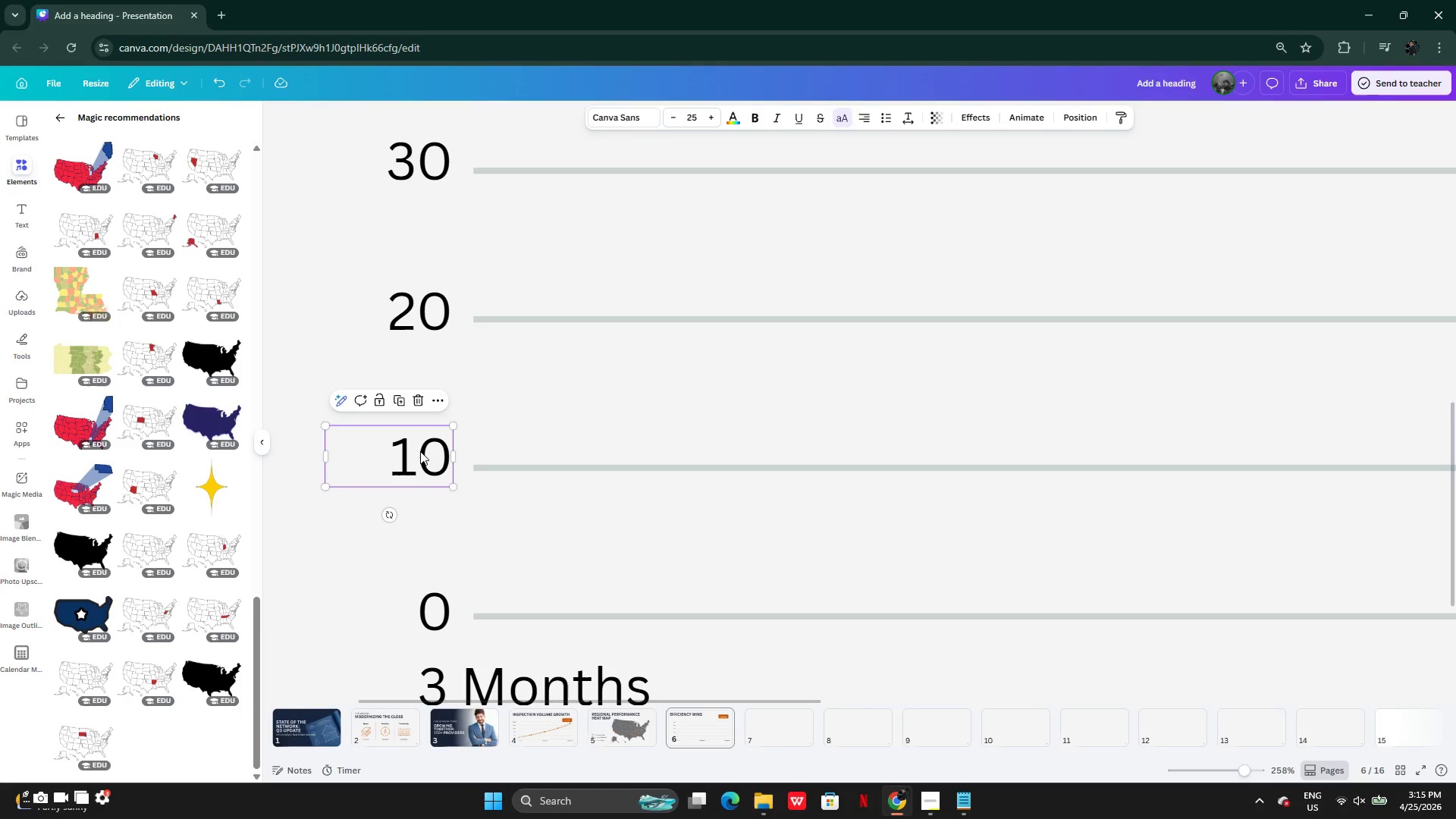 
left_click_drag(start_coordinate=[420, 451], to_coordinate=[420, 456])
 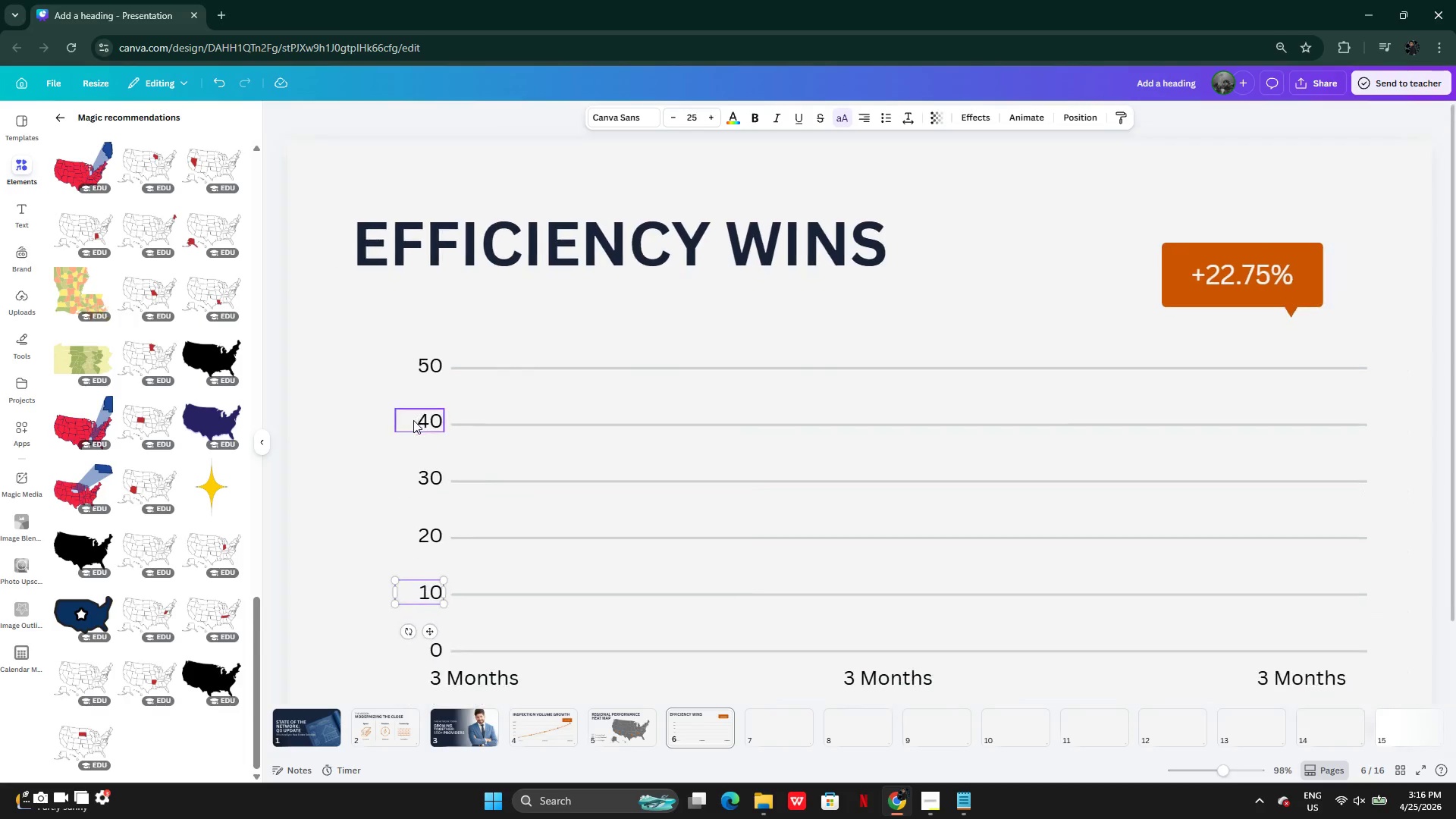 
left_click([403, 457])
 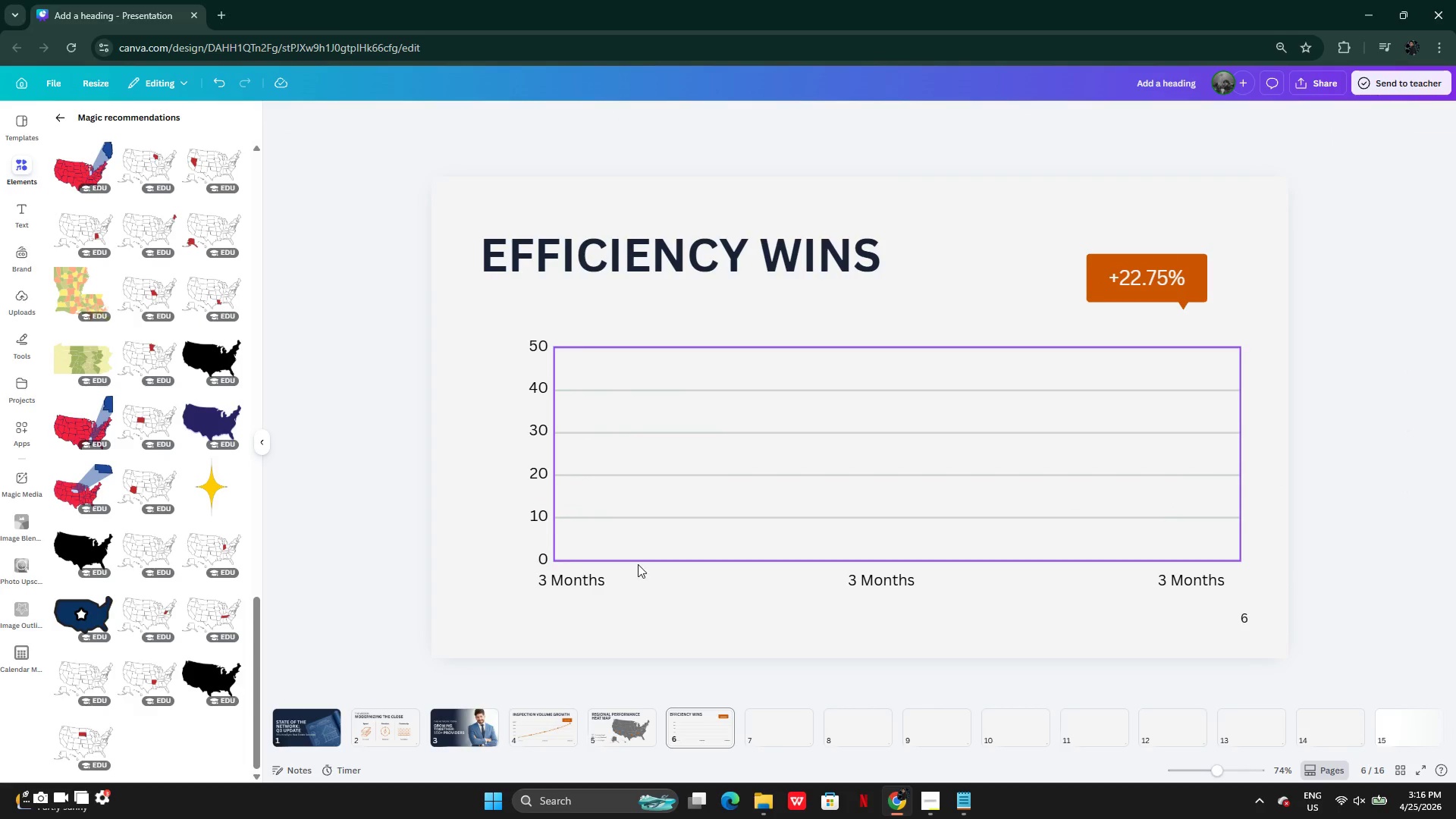 
left_click_drag(start_coordinate=[585, 582], to_coordinate=[698, 586])
 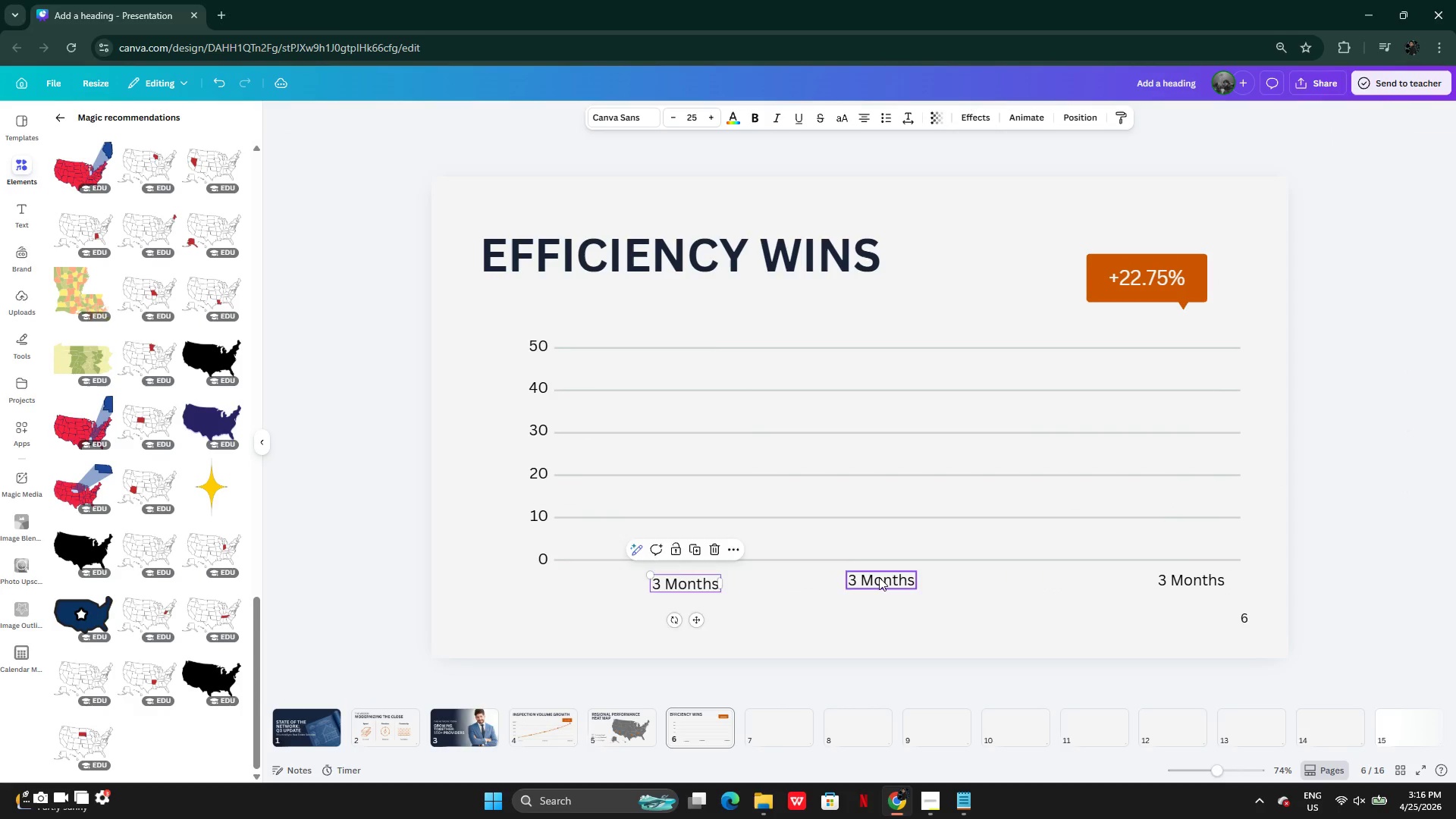 
left_click([879, 577])
 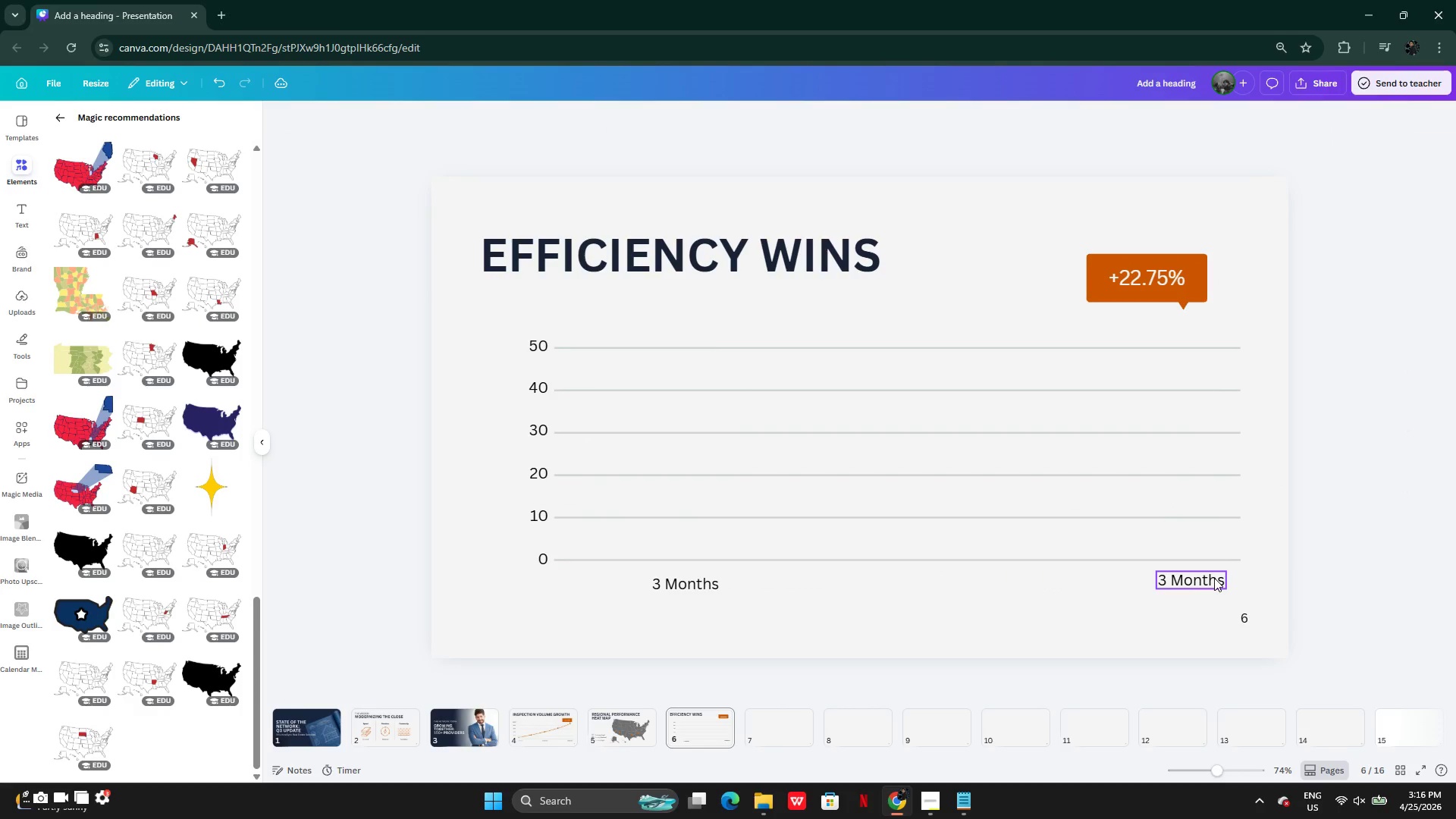 
left_click([1213, 579])
 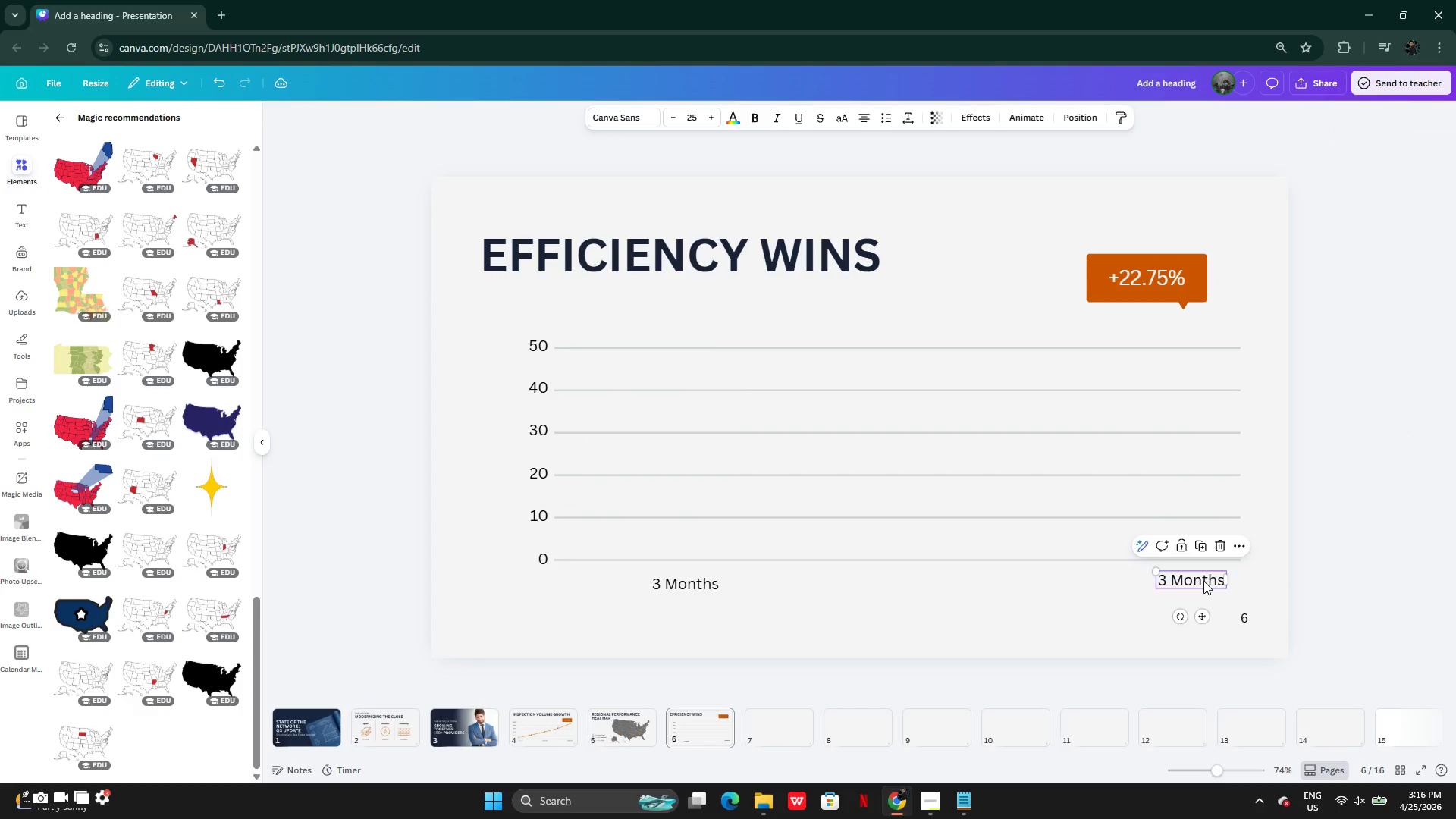 
left_click_drag(start_coordinate=[1206, 581], to_coordinate=[1041, 582])
 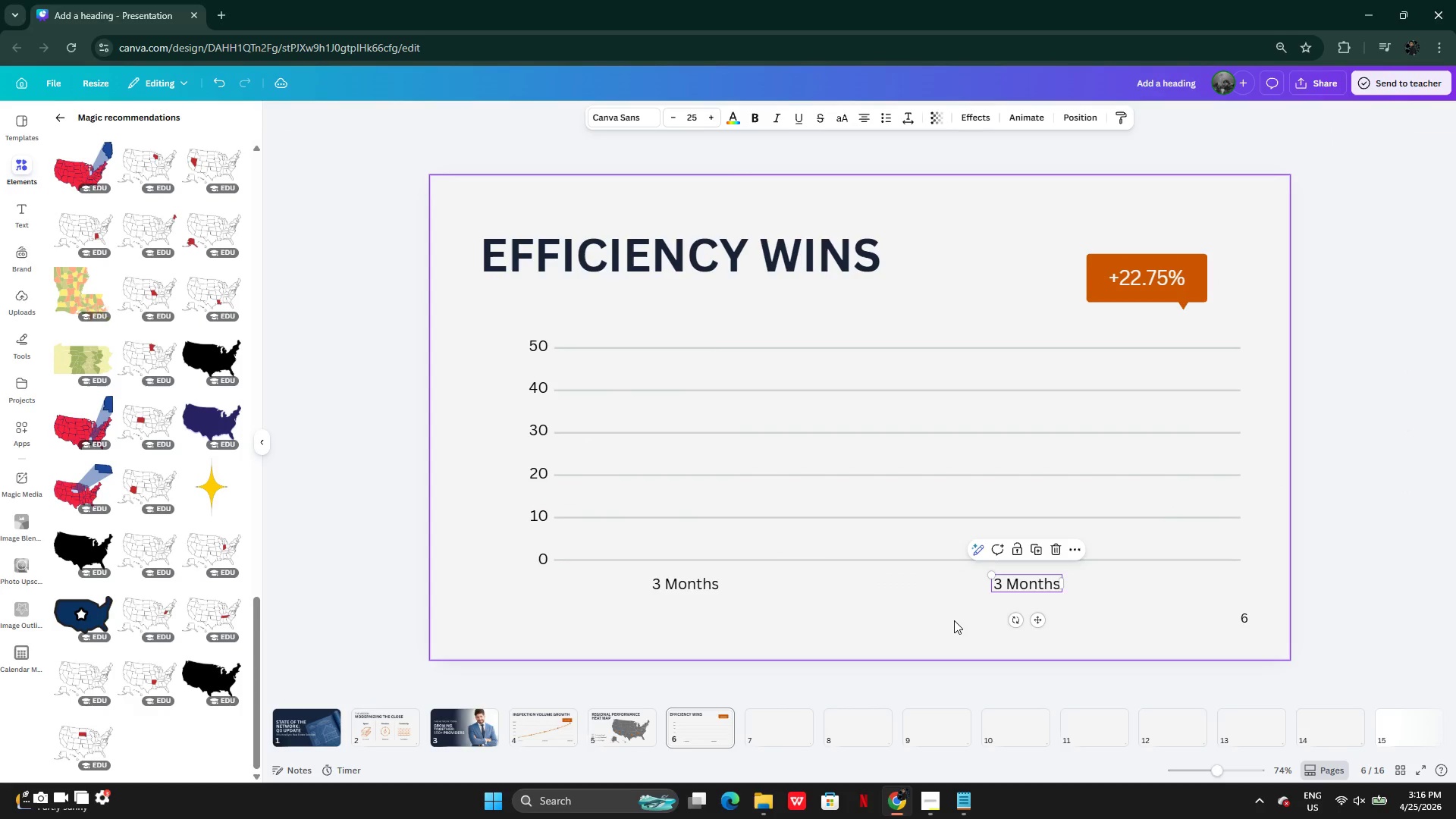 
left_click([954, 620])
 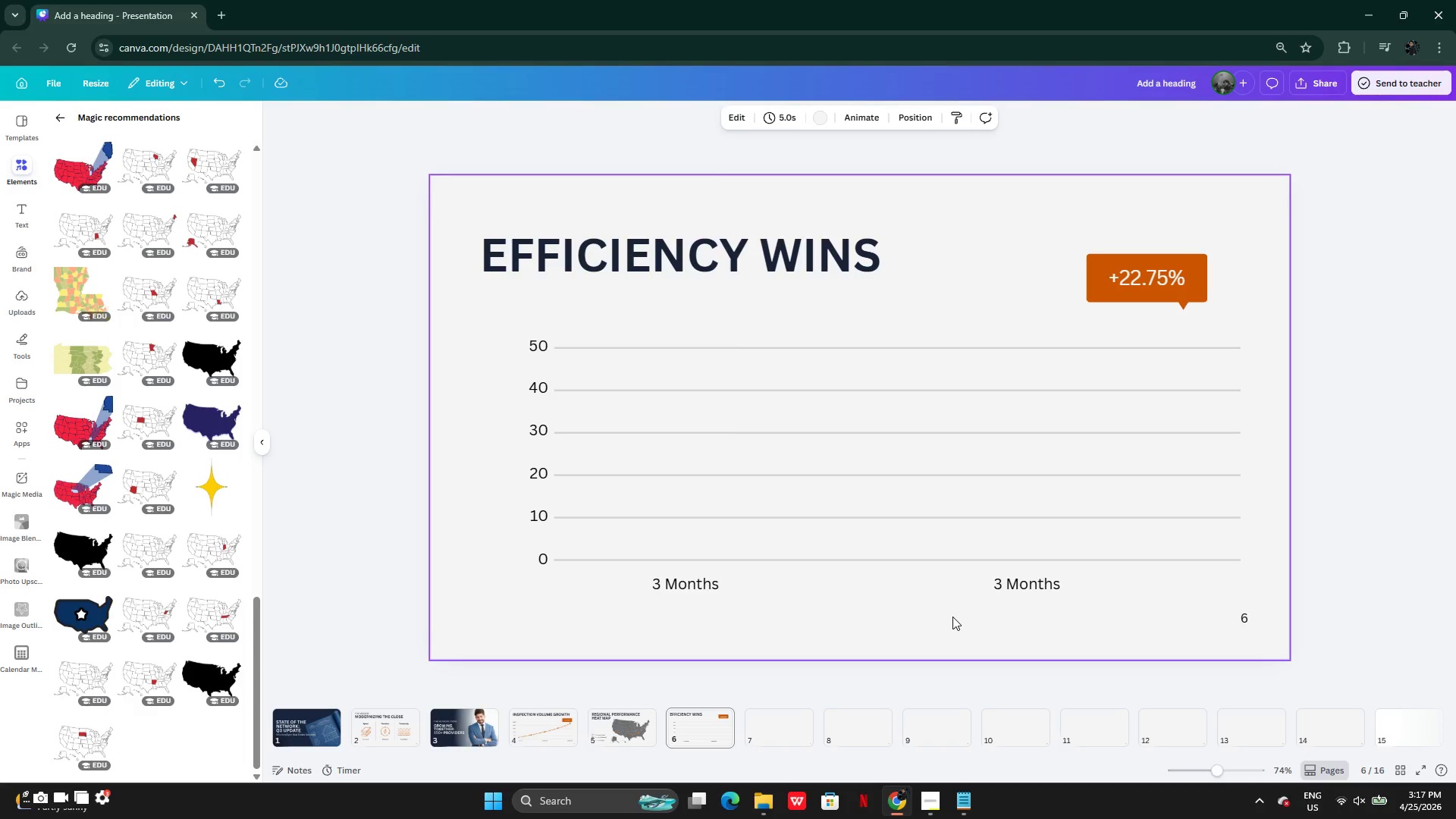 
wait(61.14)
 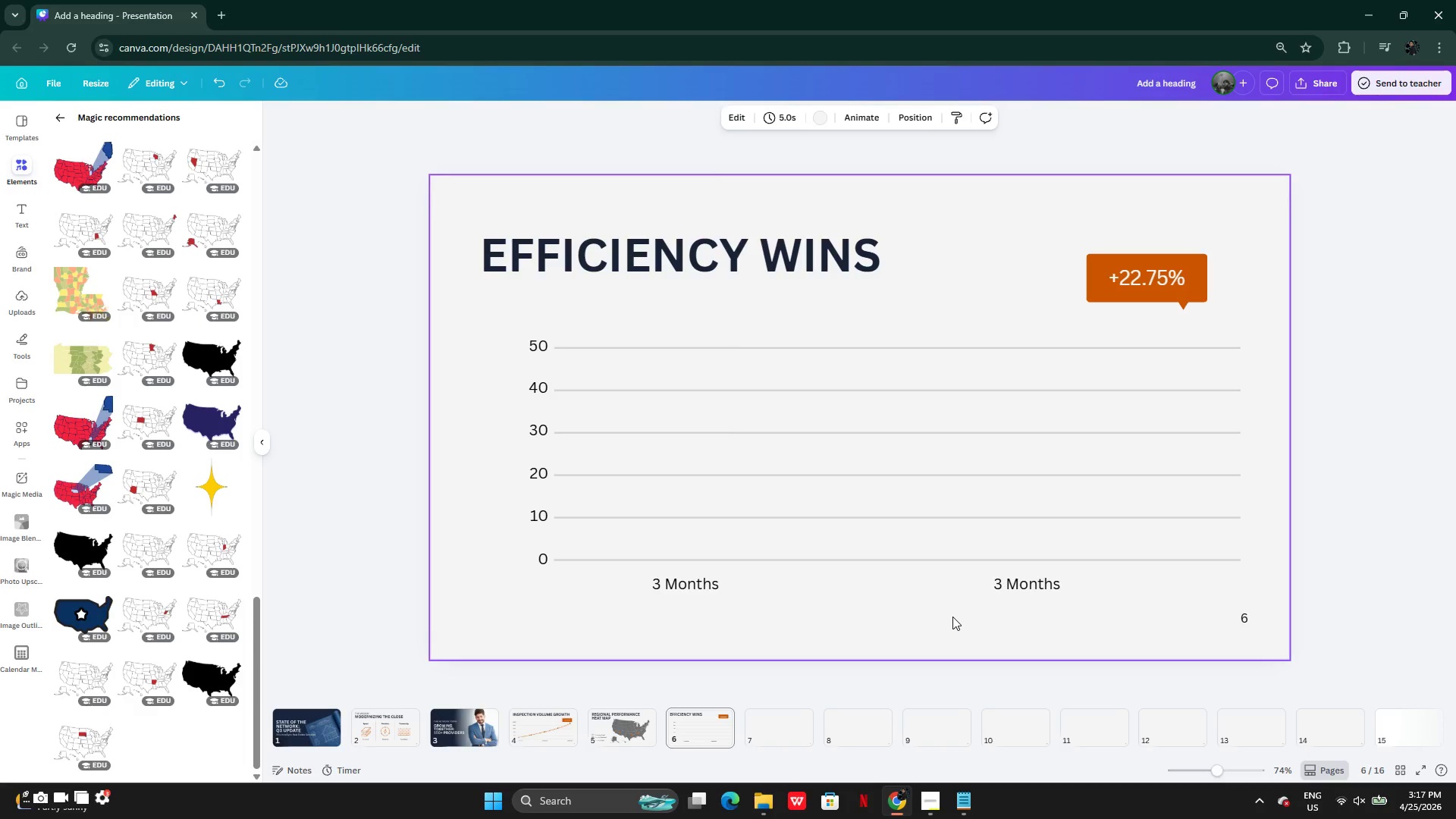 
left_click([924, 799])